 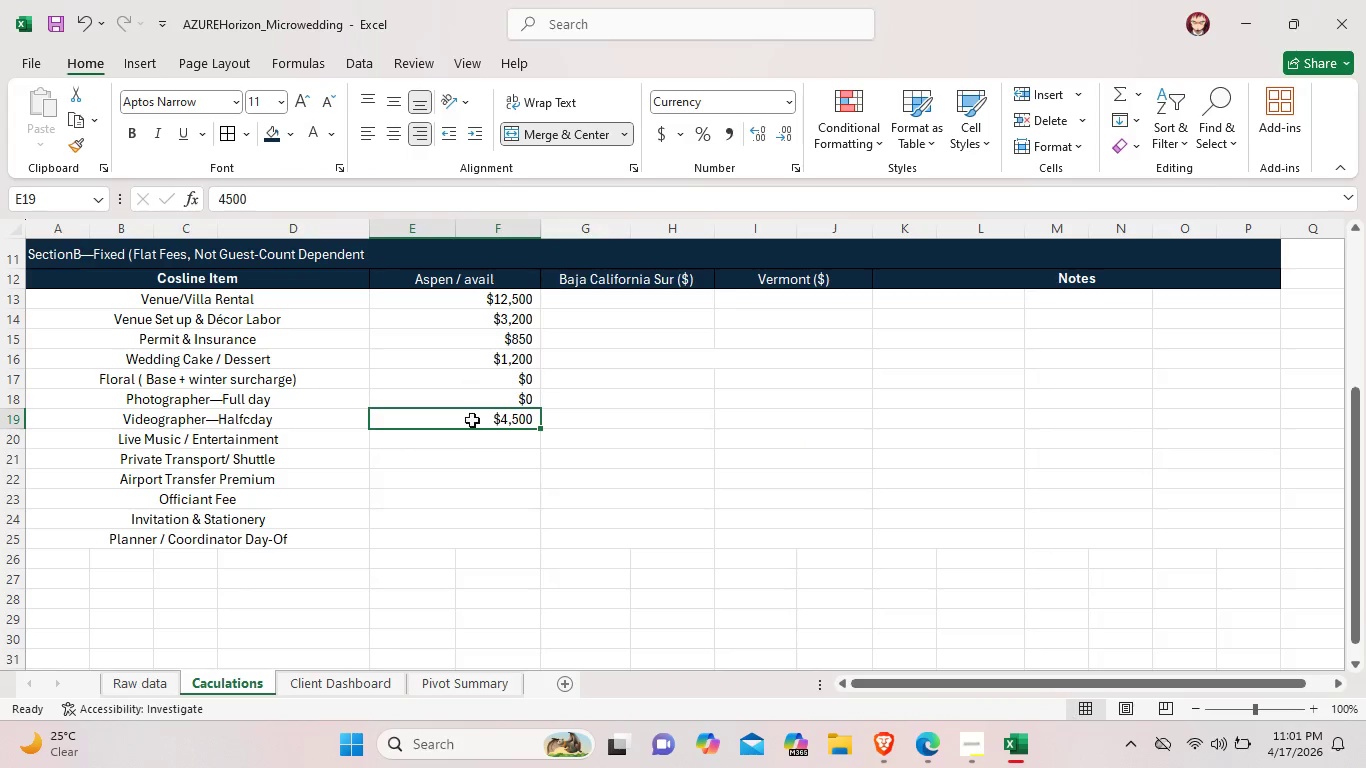 
double_click([472, 440])
 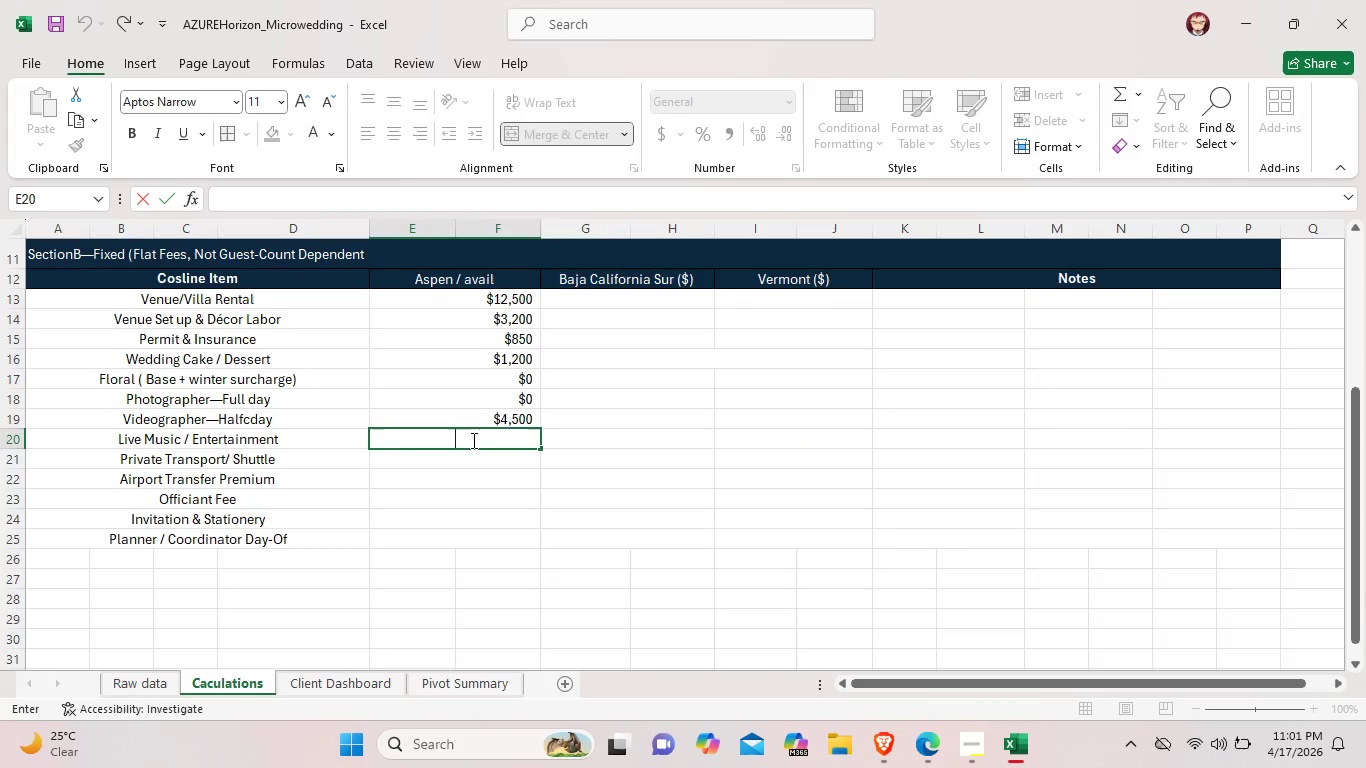 
key(Shift+ShiftLeft)
 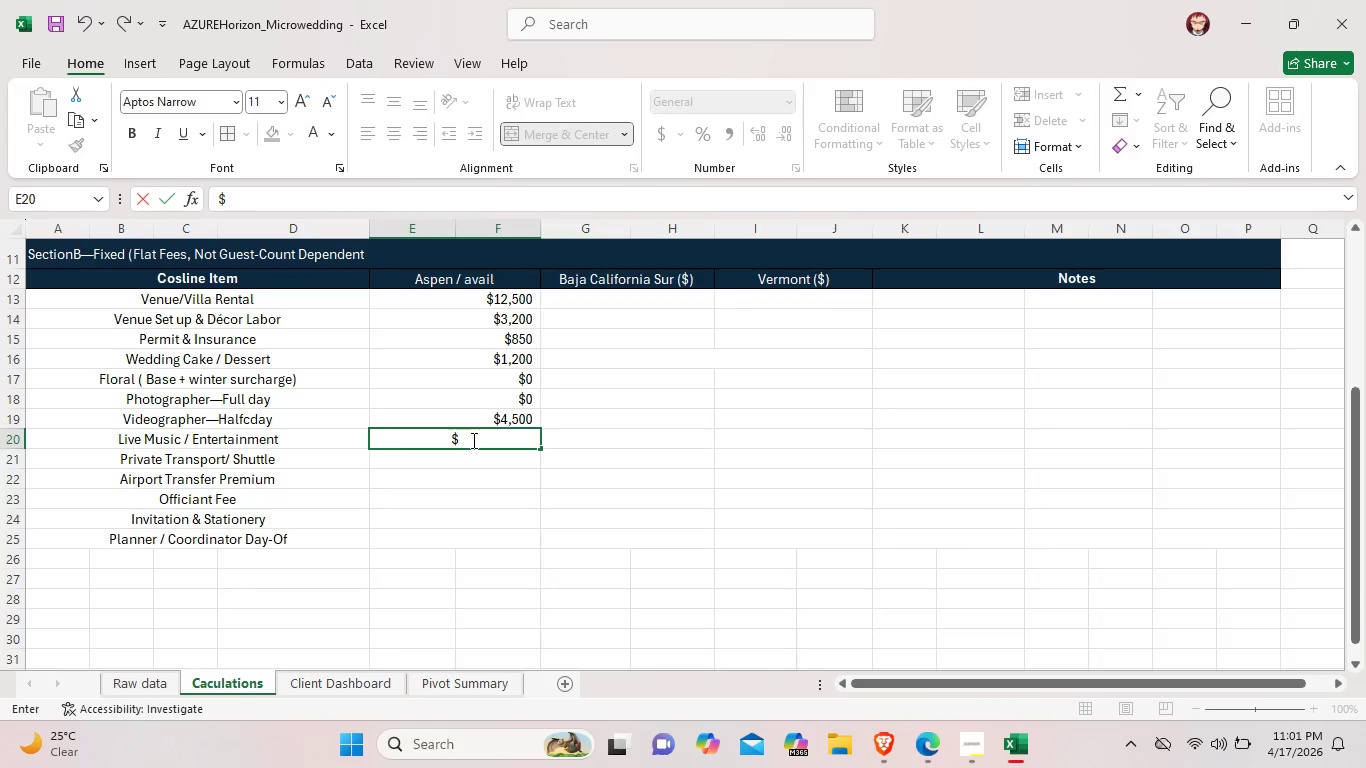 
key(Shift+4)
 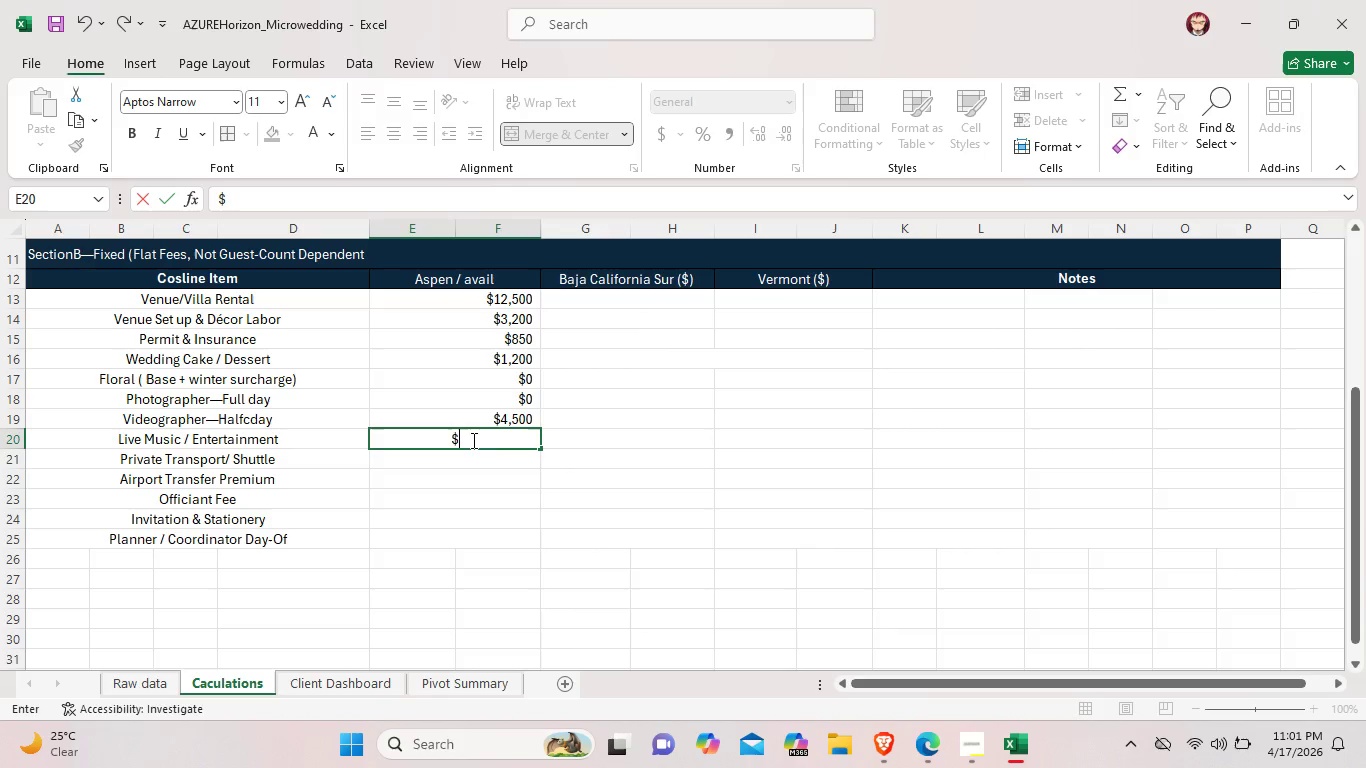 
wait(7.22)
 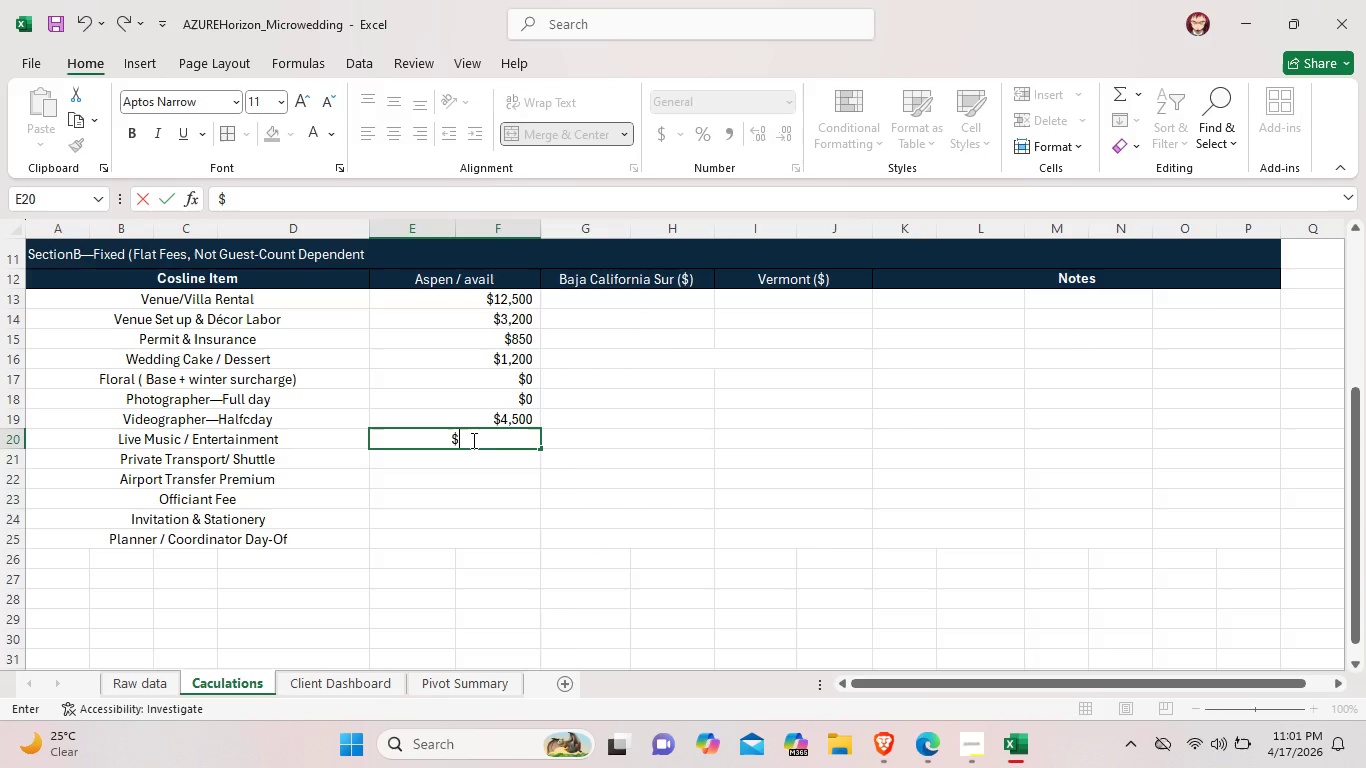 
type(2,800)
 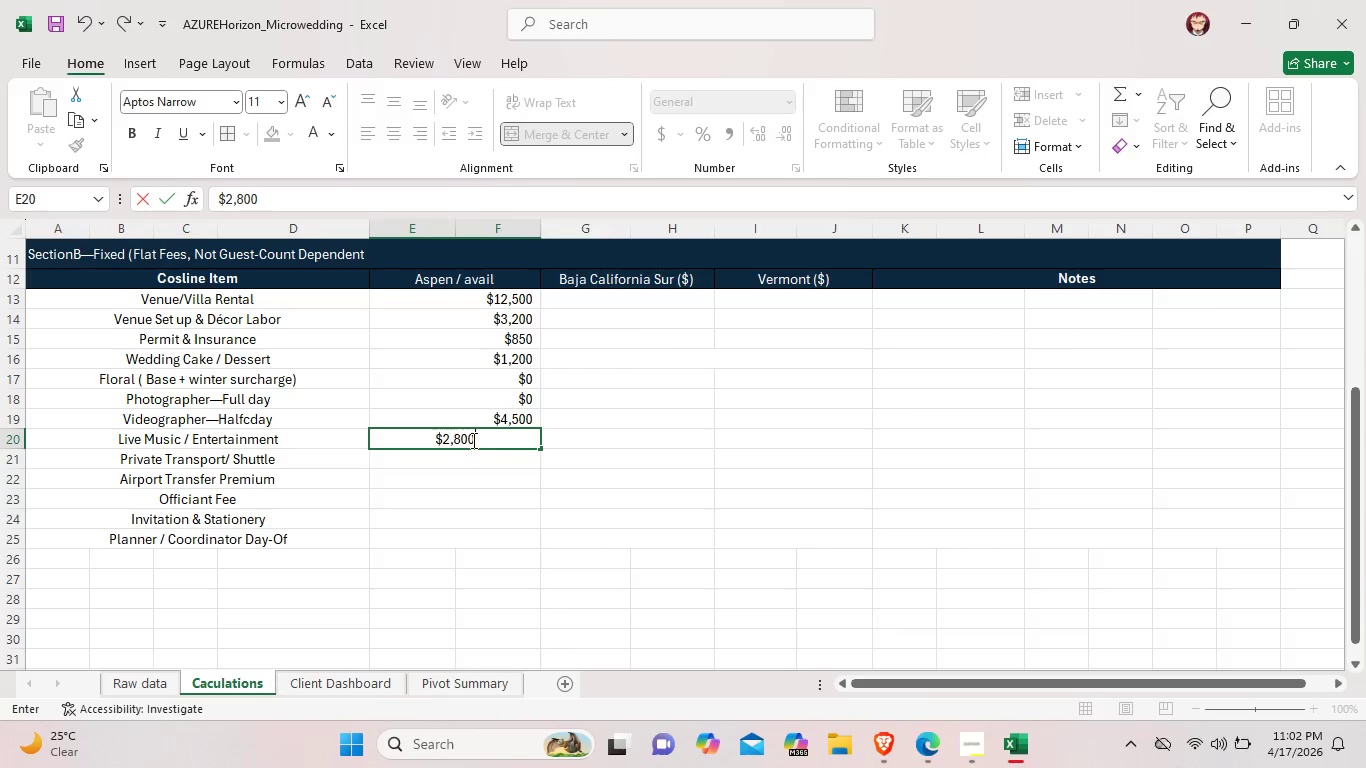 
left_click_drag(start_coordinate=[504, 462], to_coordinate=[504, 456])
 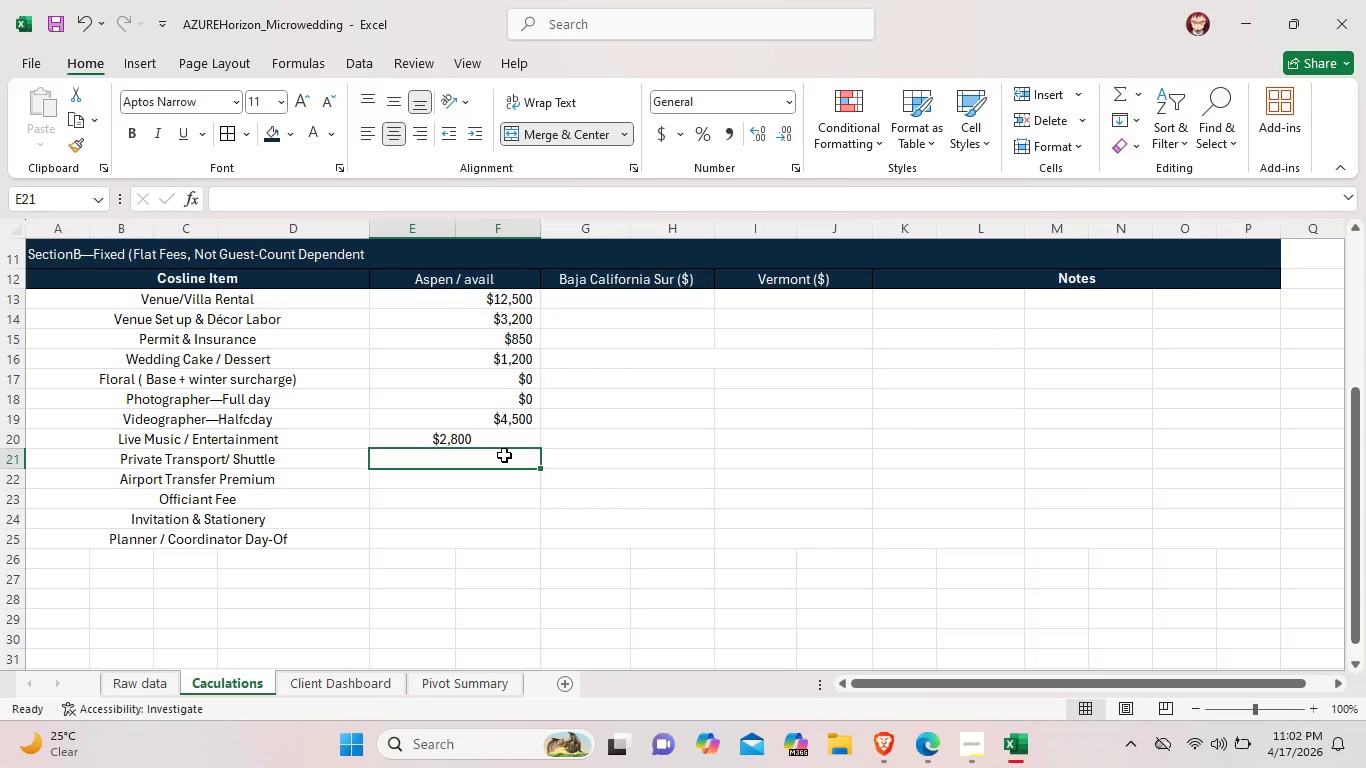 
double_click([504, 455])
 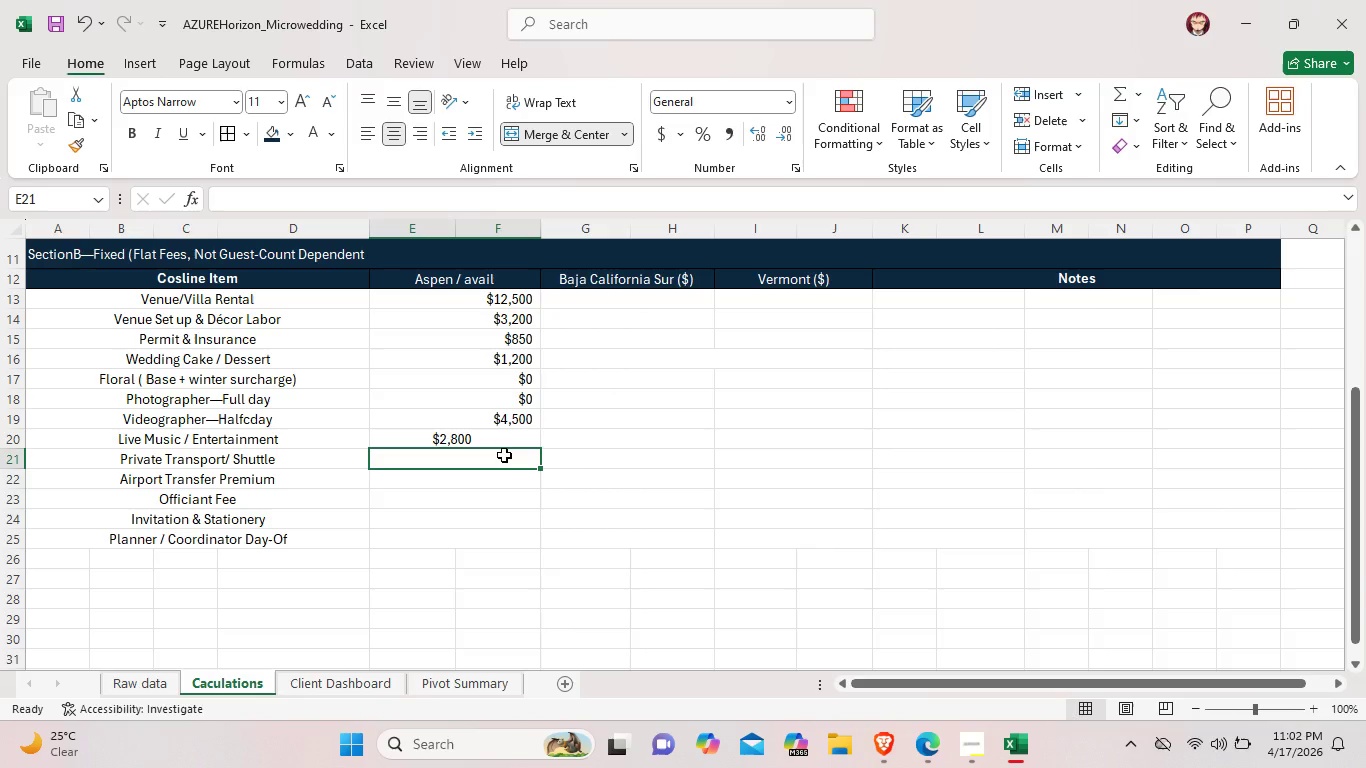 
double_click([504, 450])
 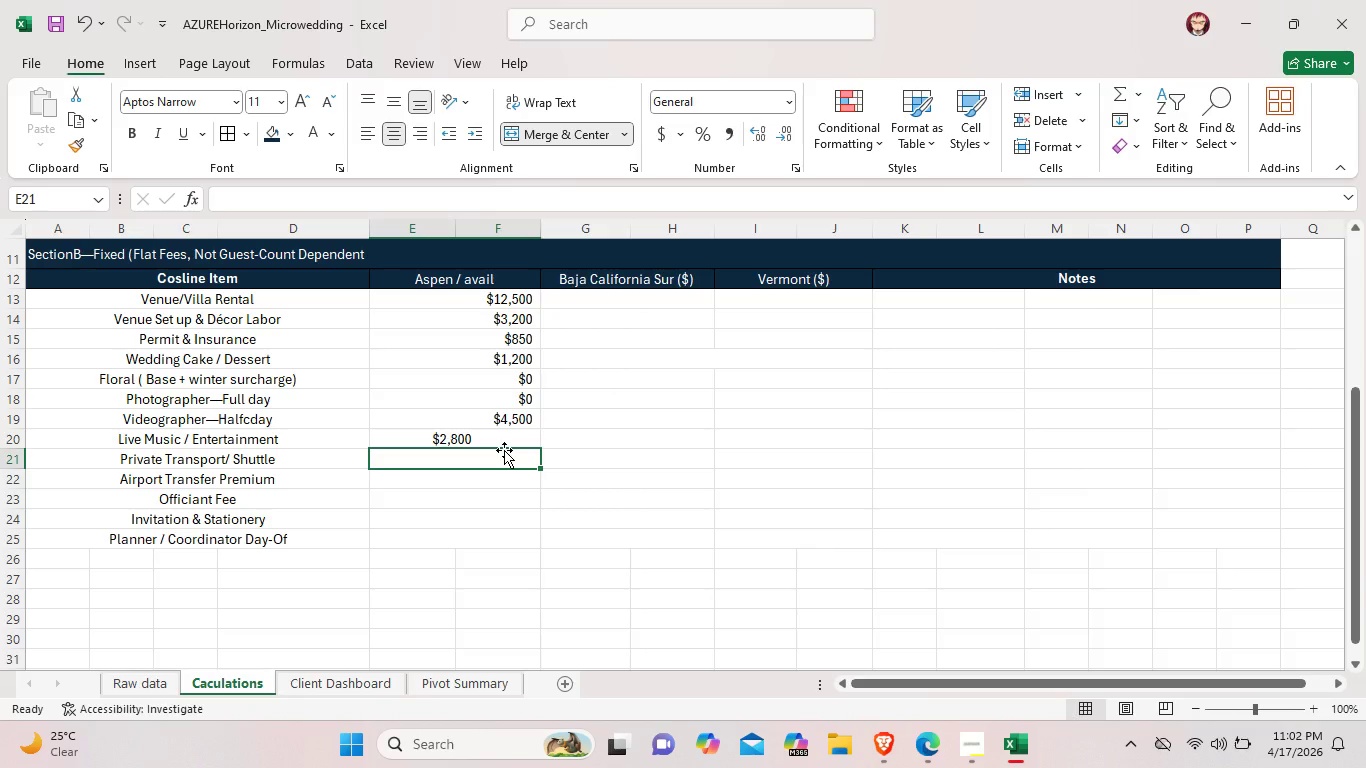 
key(Shift+4)
 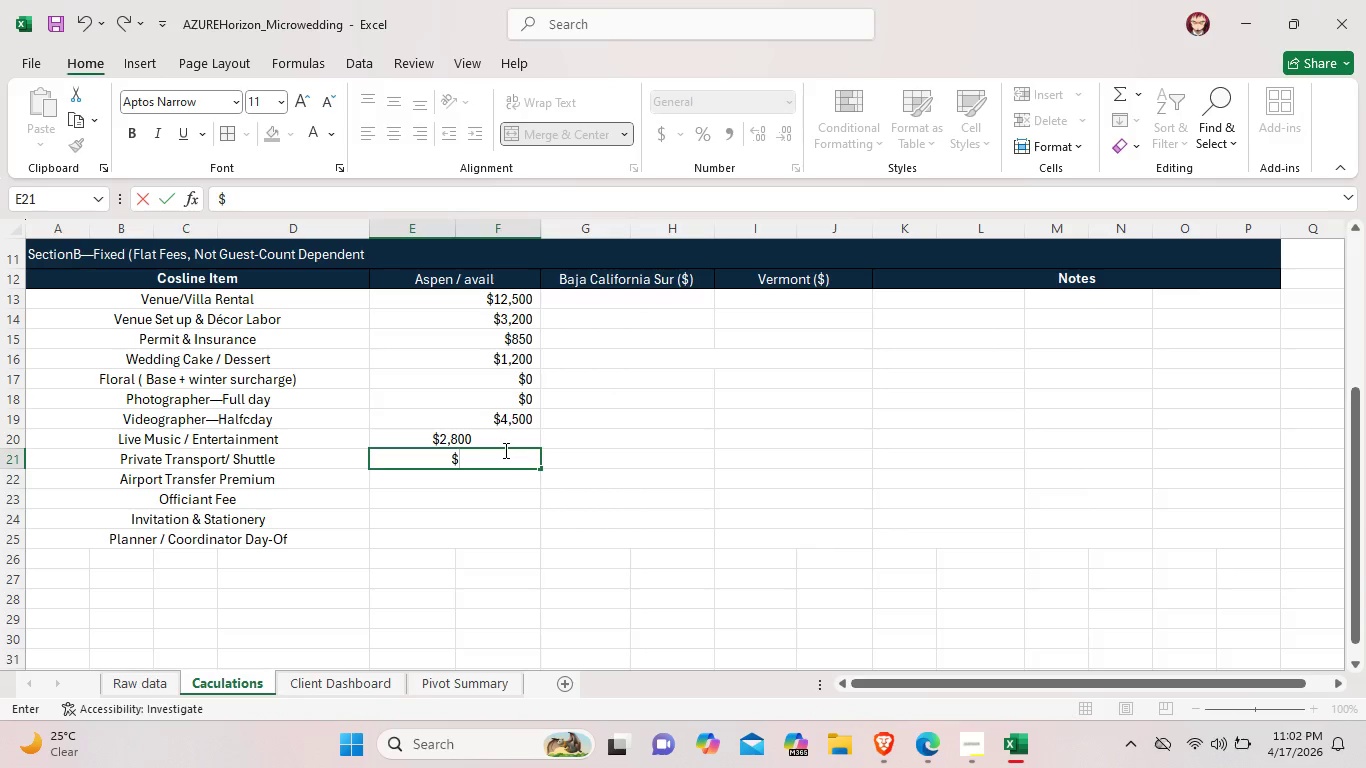 
key(Shift+ShiftLeft)
 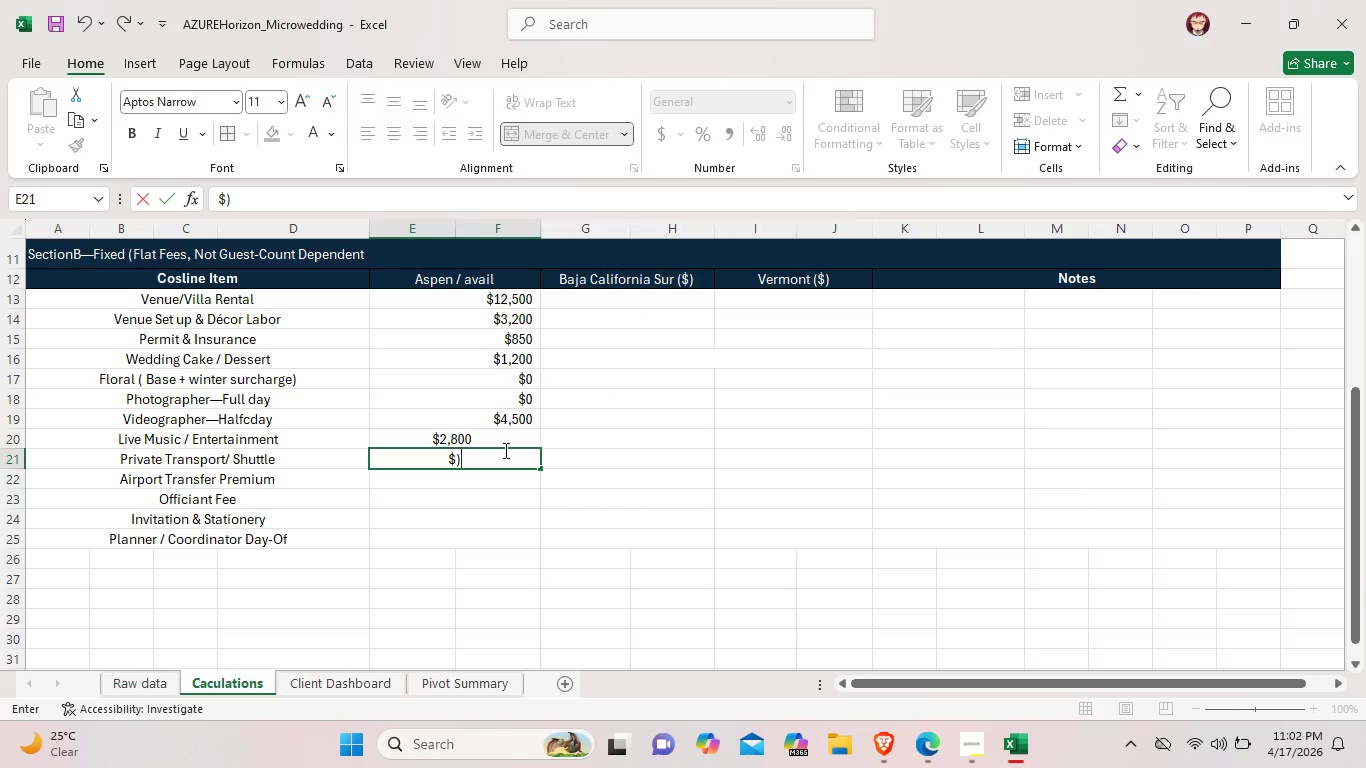 
key(Shift+0)
 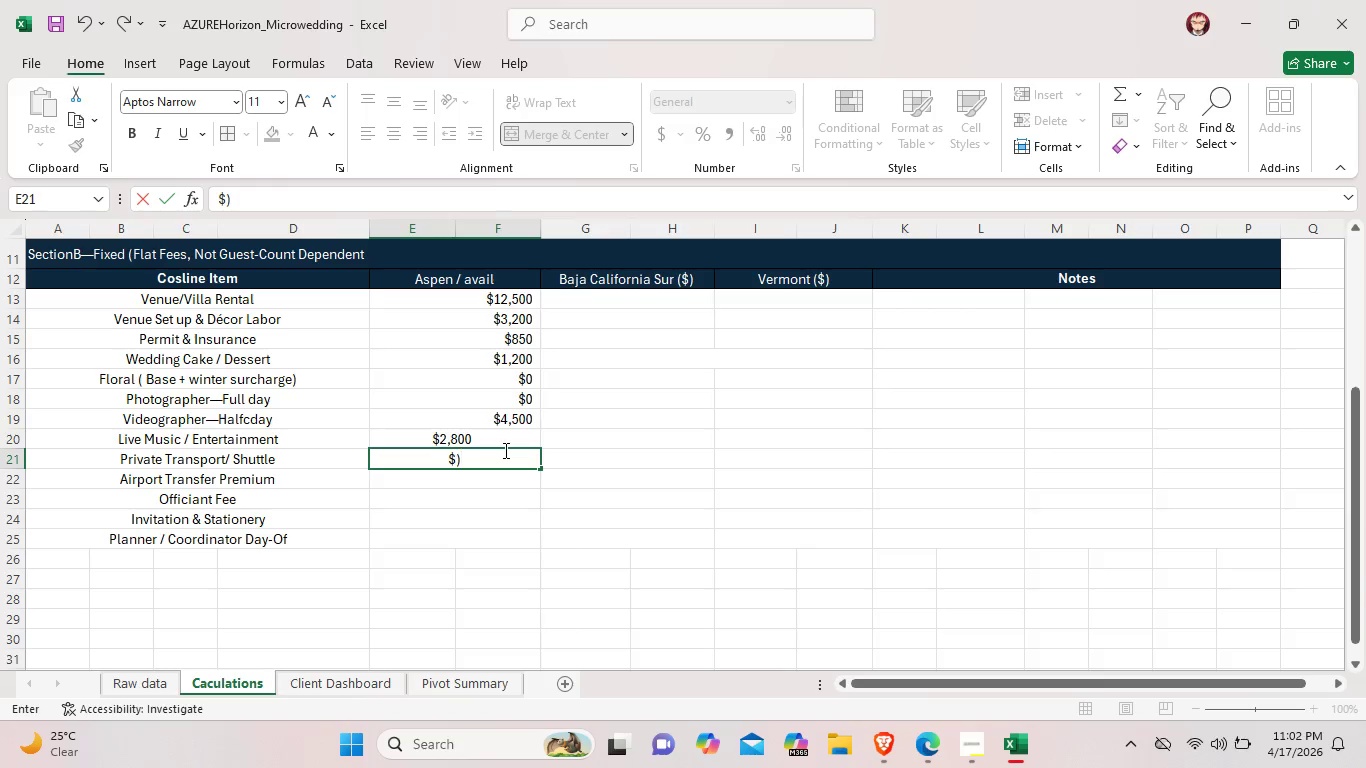 
key(Backspace)
 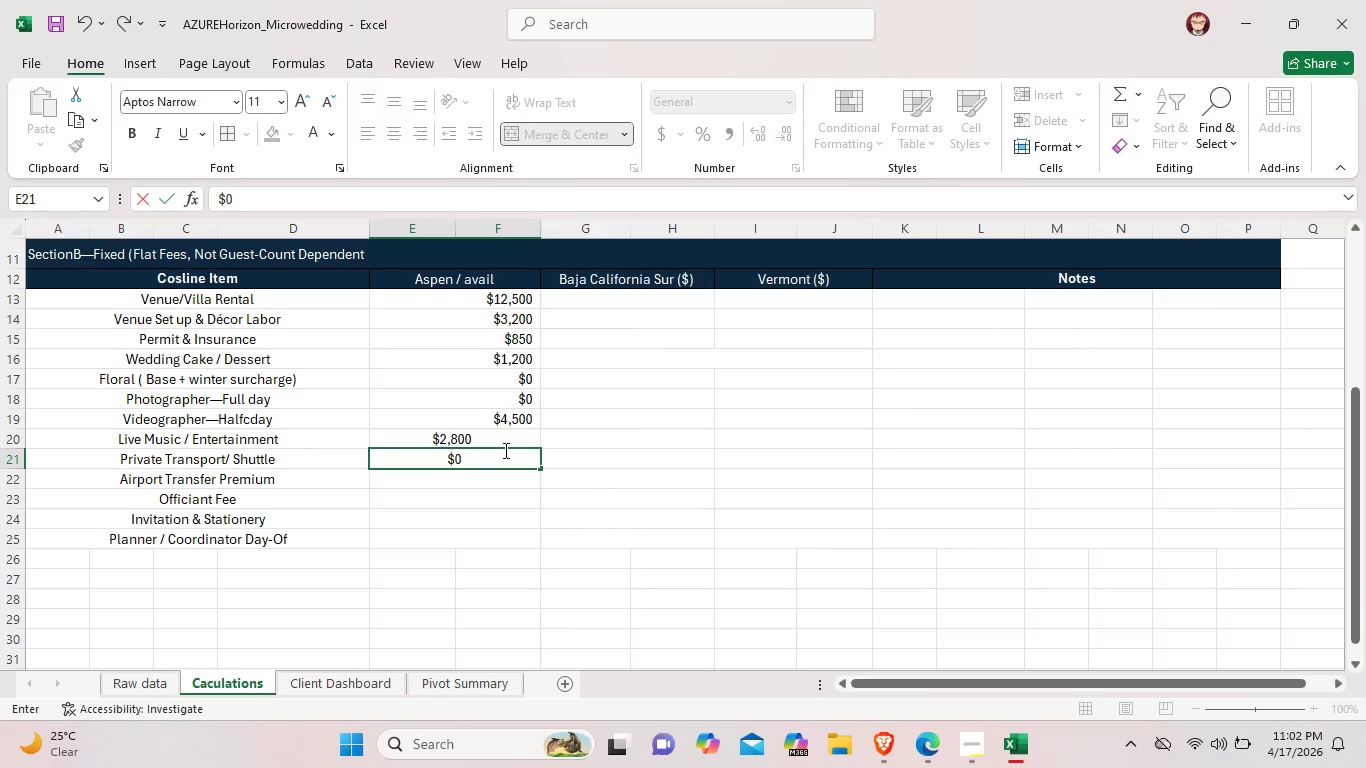 
key(0)
 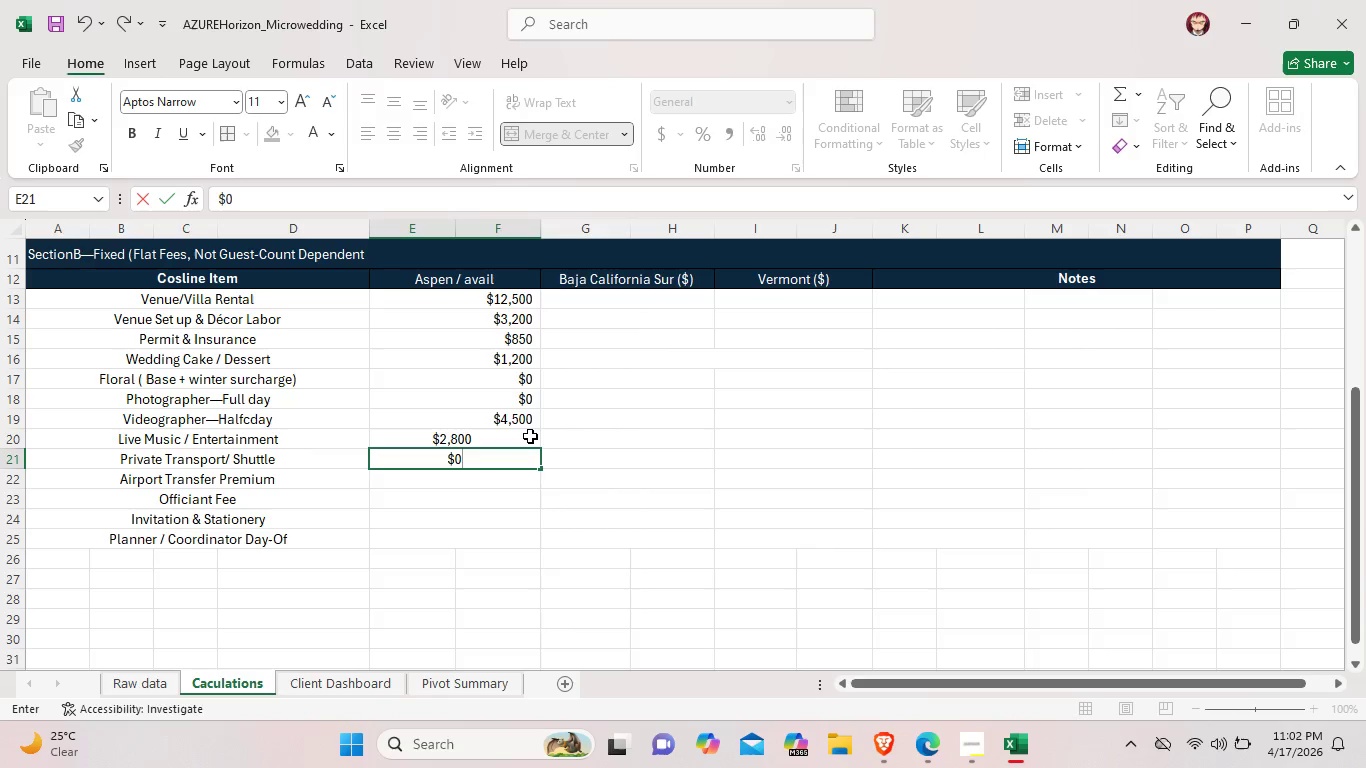 
left_click([530, 436])
 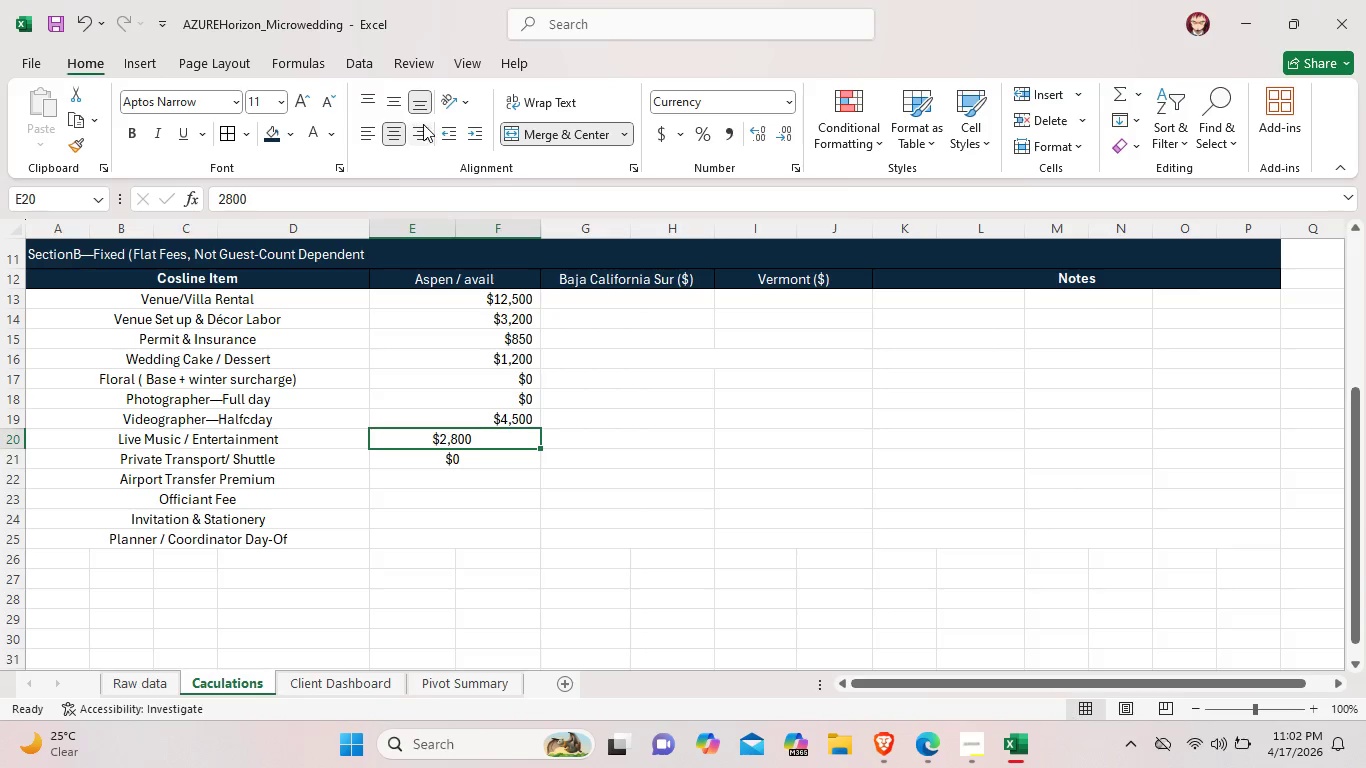 
left_click([423, 126])
 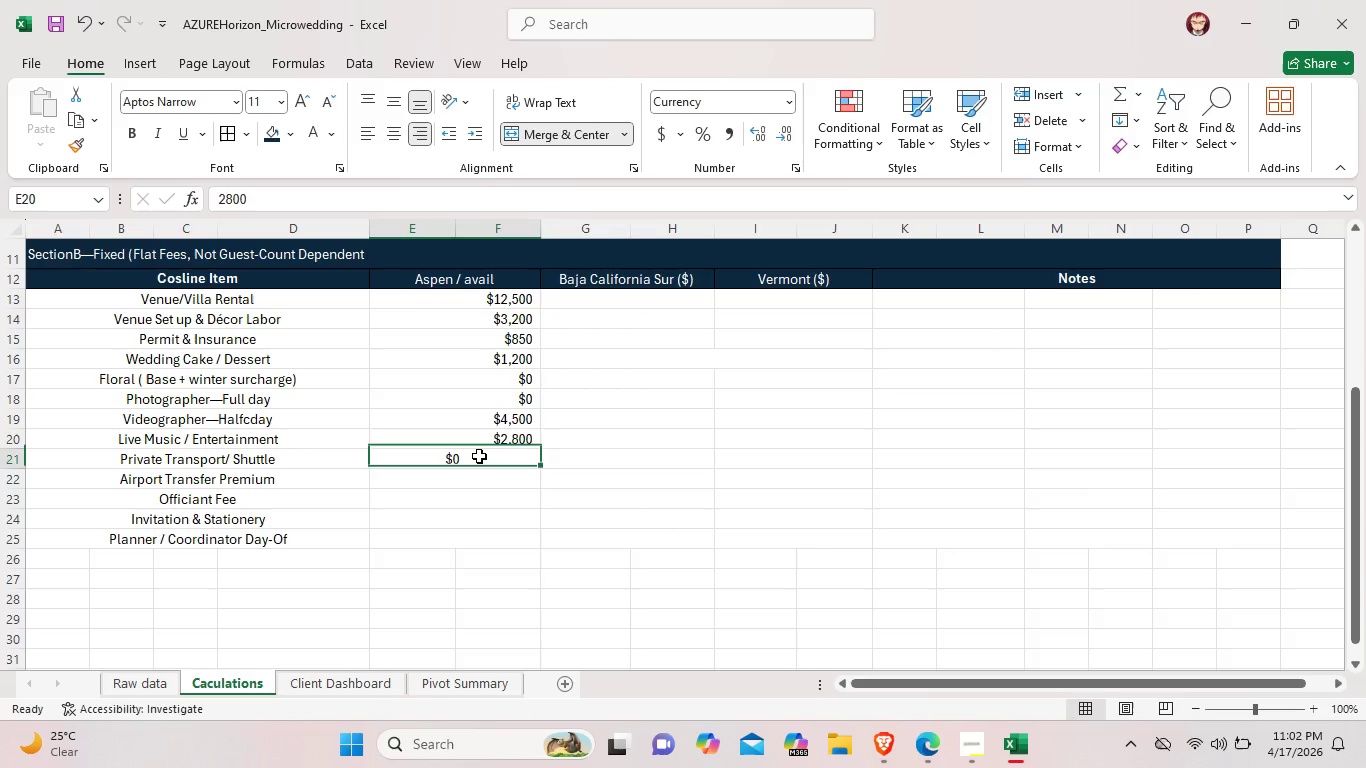 
left_click([479, 456])
 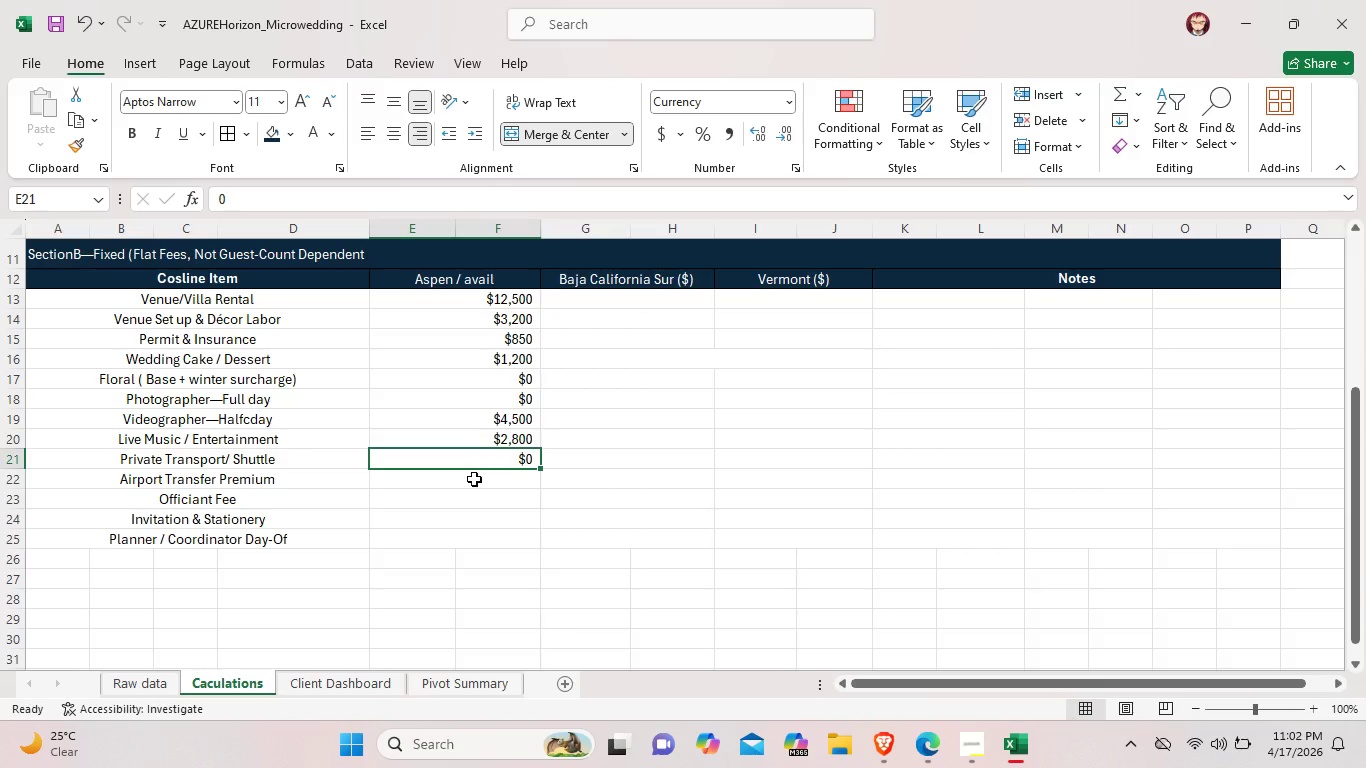 
double_click([474, 479])
 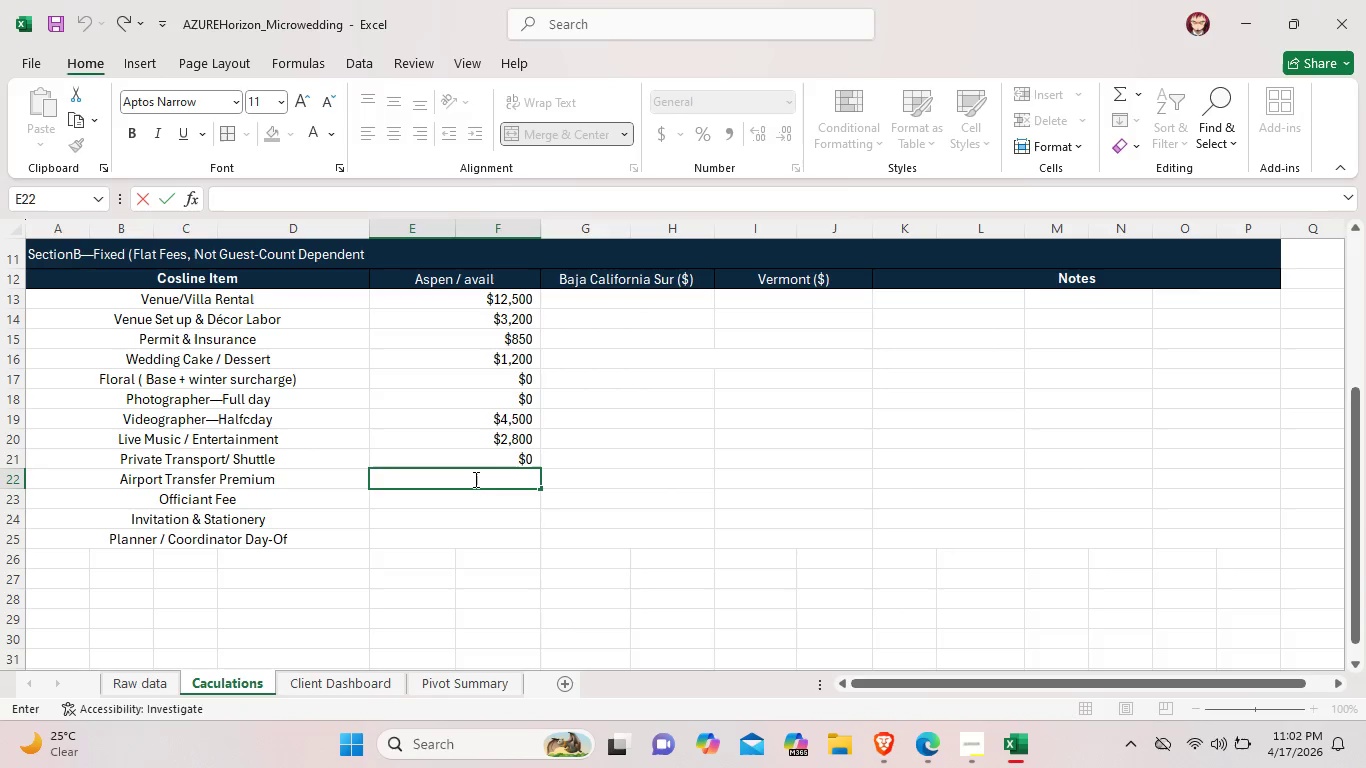 
type($1,800)
 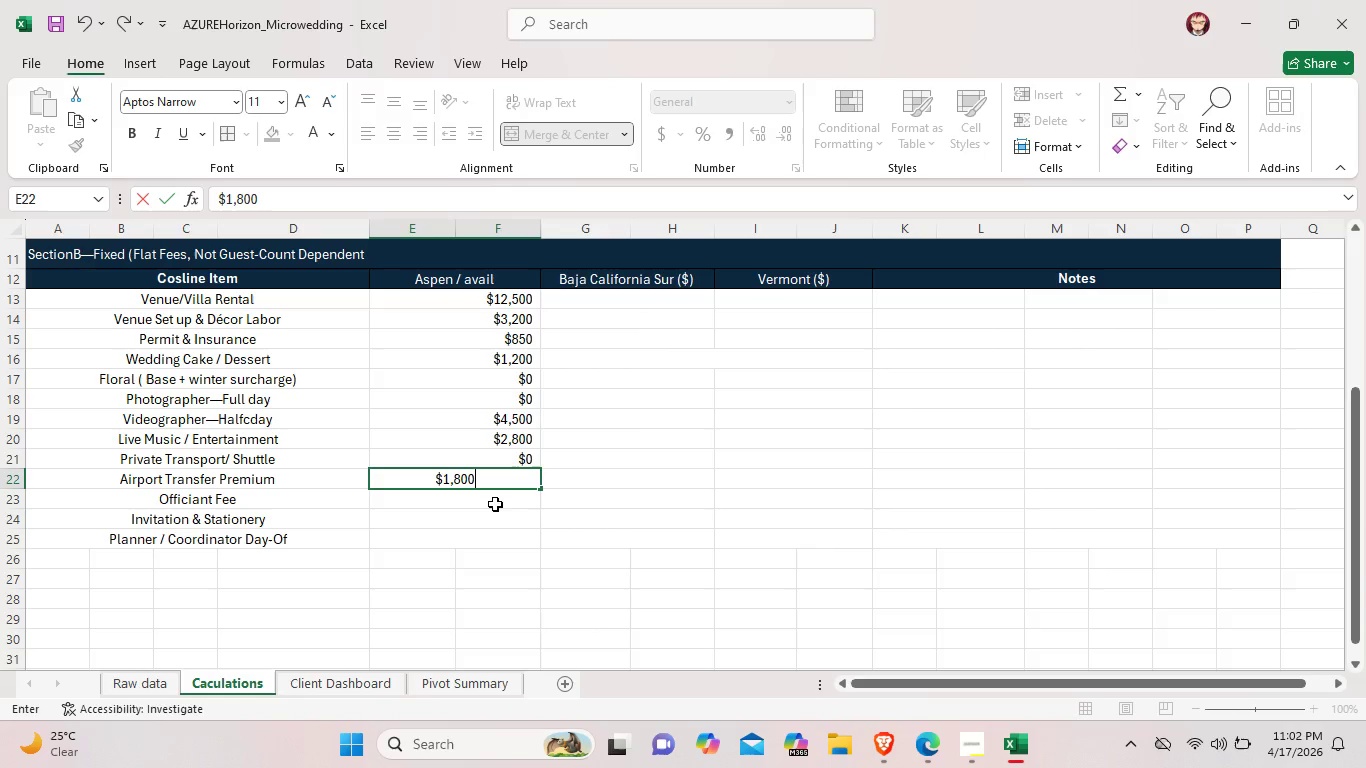 
left_click([502, 492])
 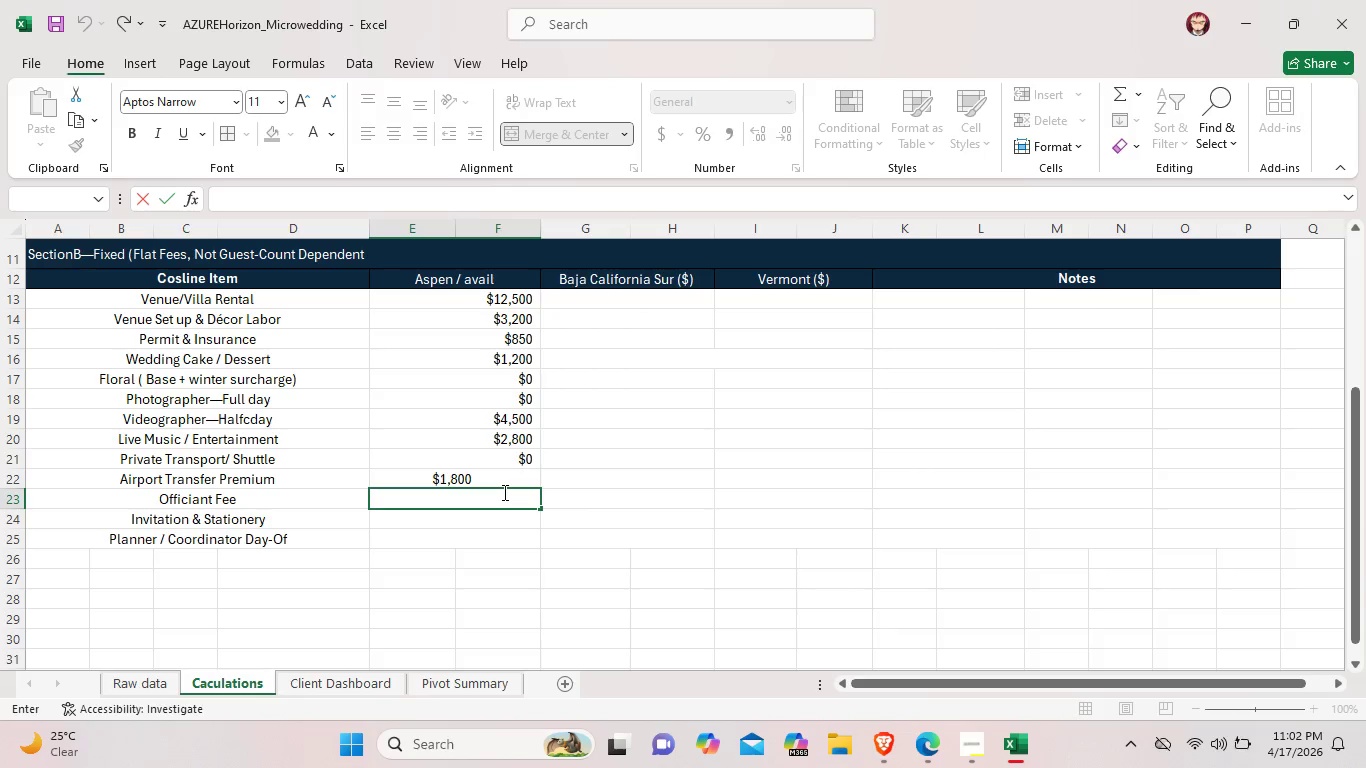 
type($650)
 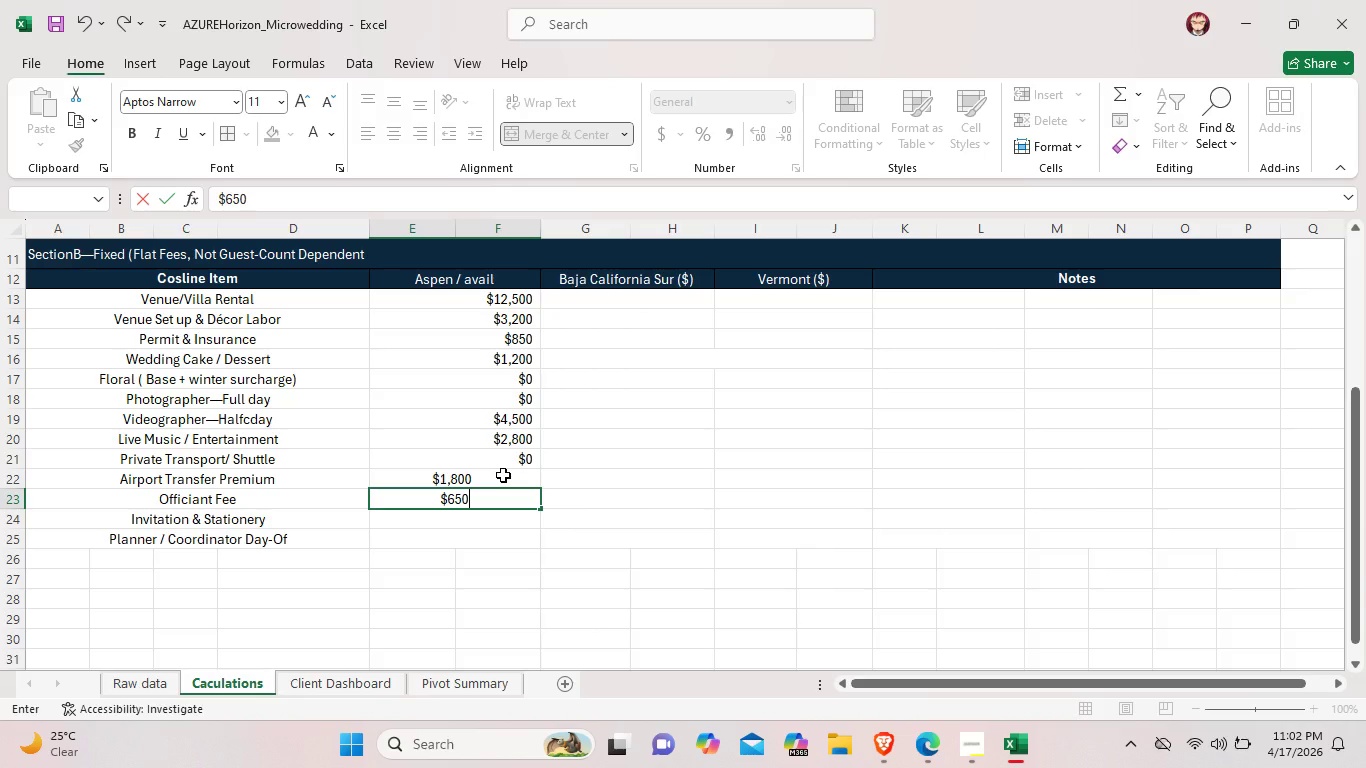 
left_click([503, 475])
 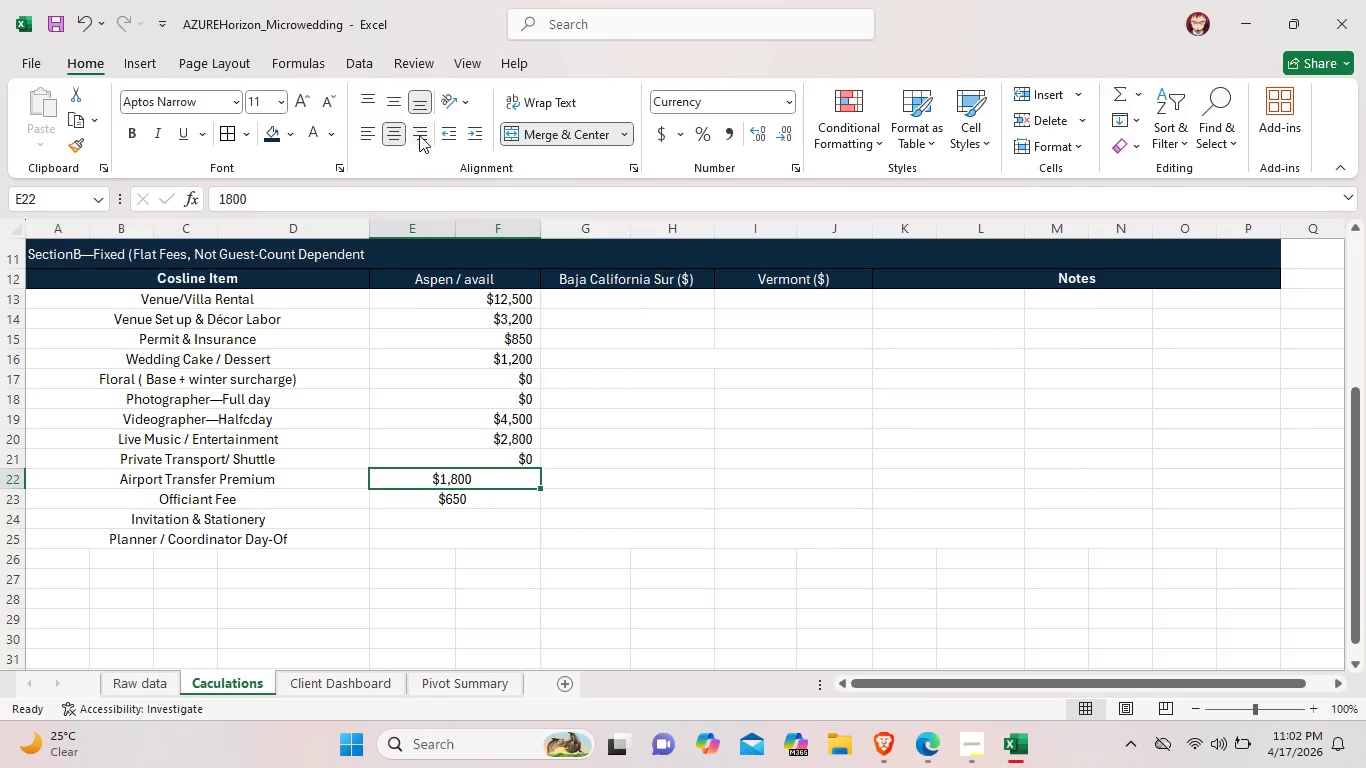 
left_click([417, 133])
 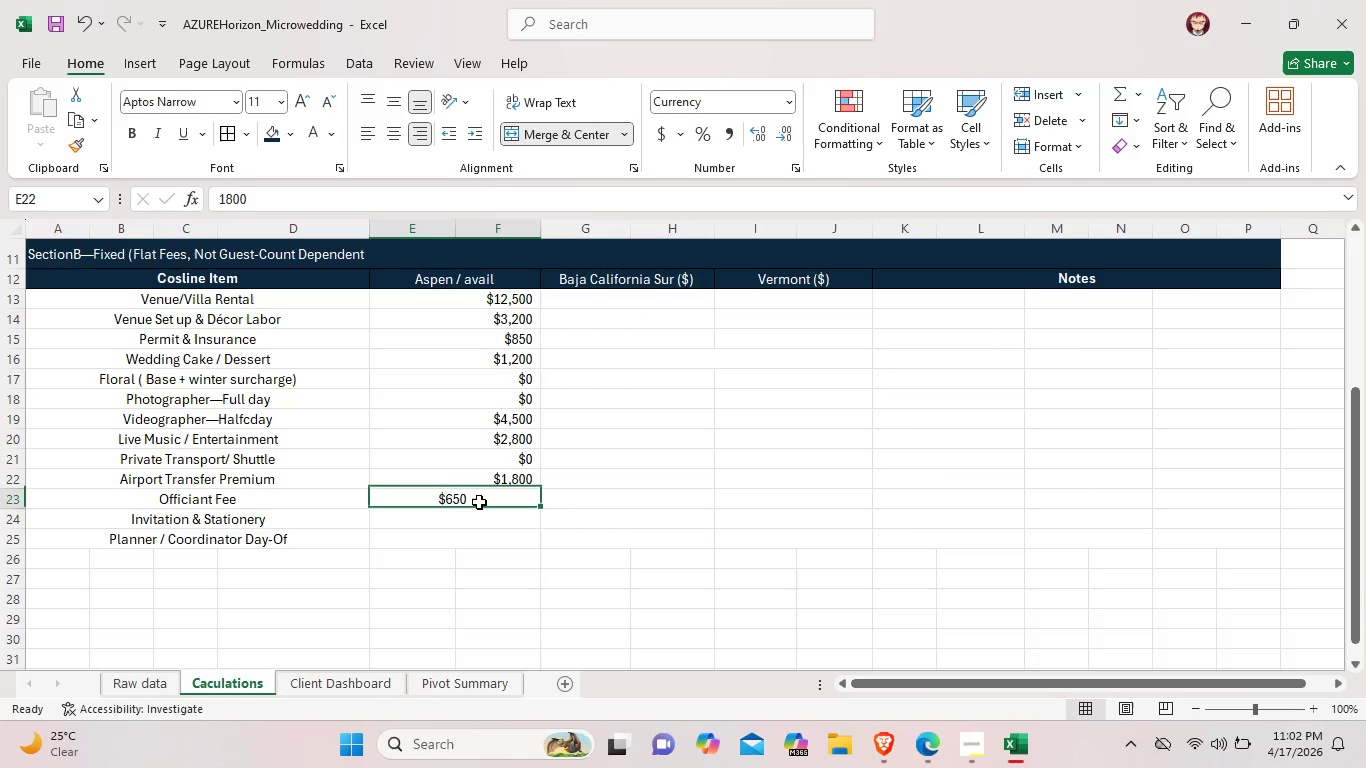 
left_click([479, 502])
 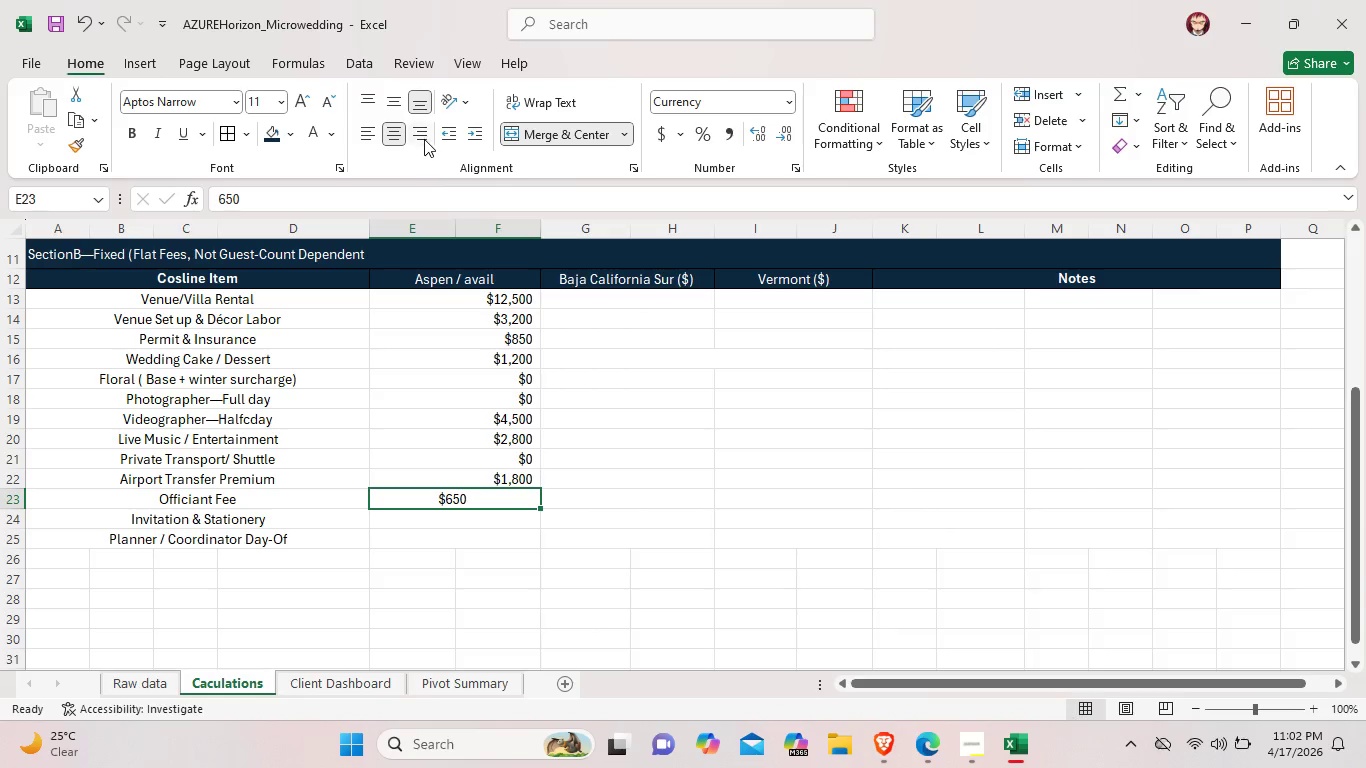 
left_click([424, 139])
 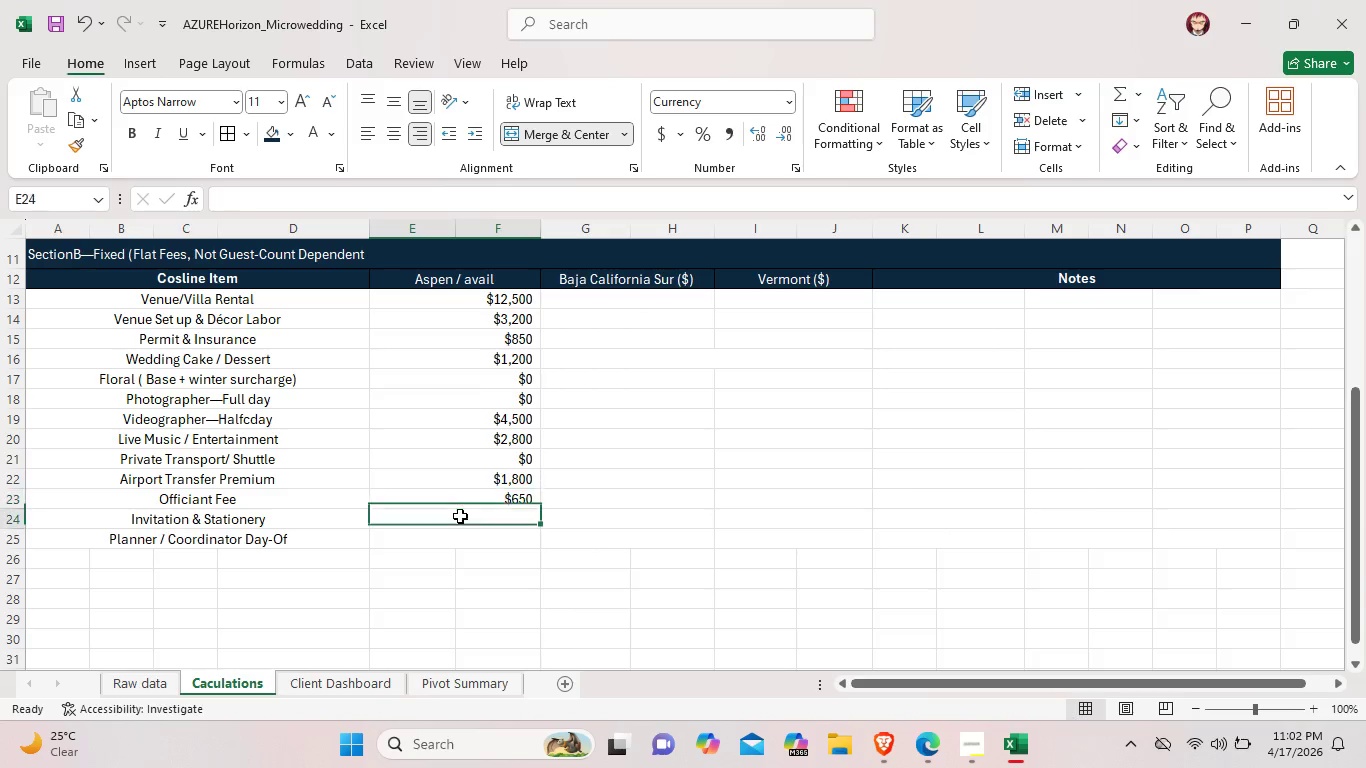 
double_click([460, 516])
 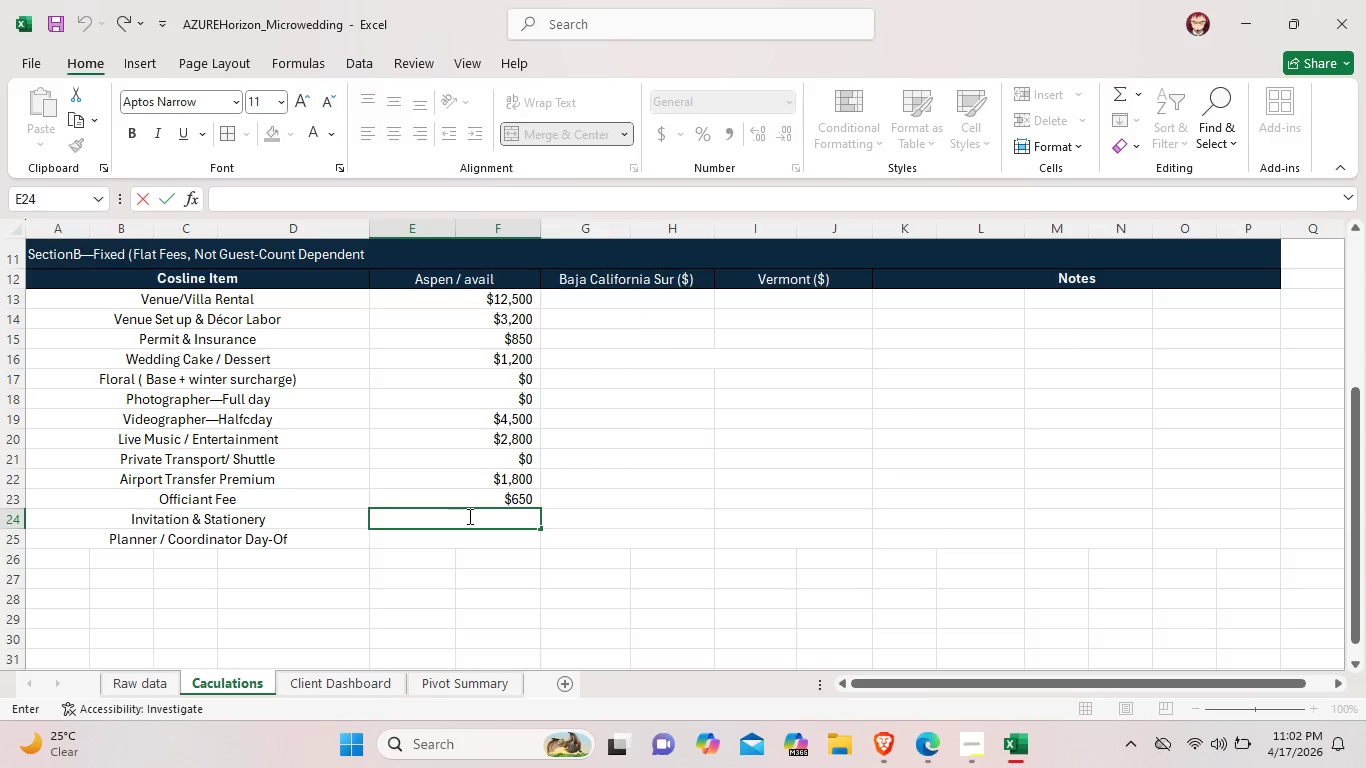 
wait(6.2)
 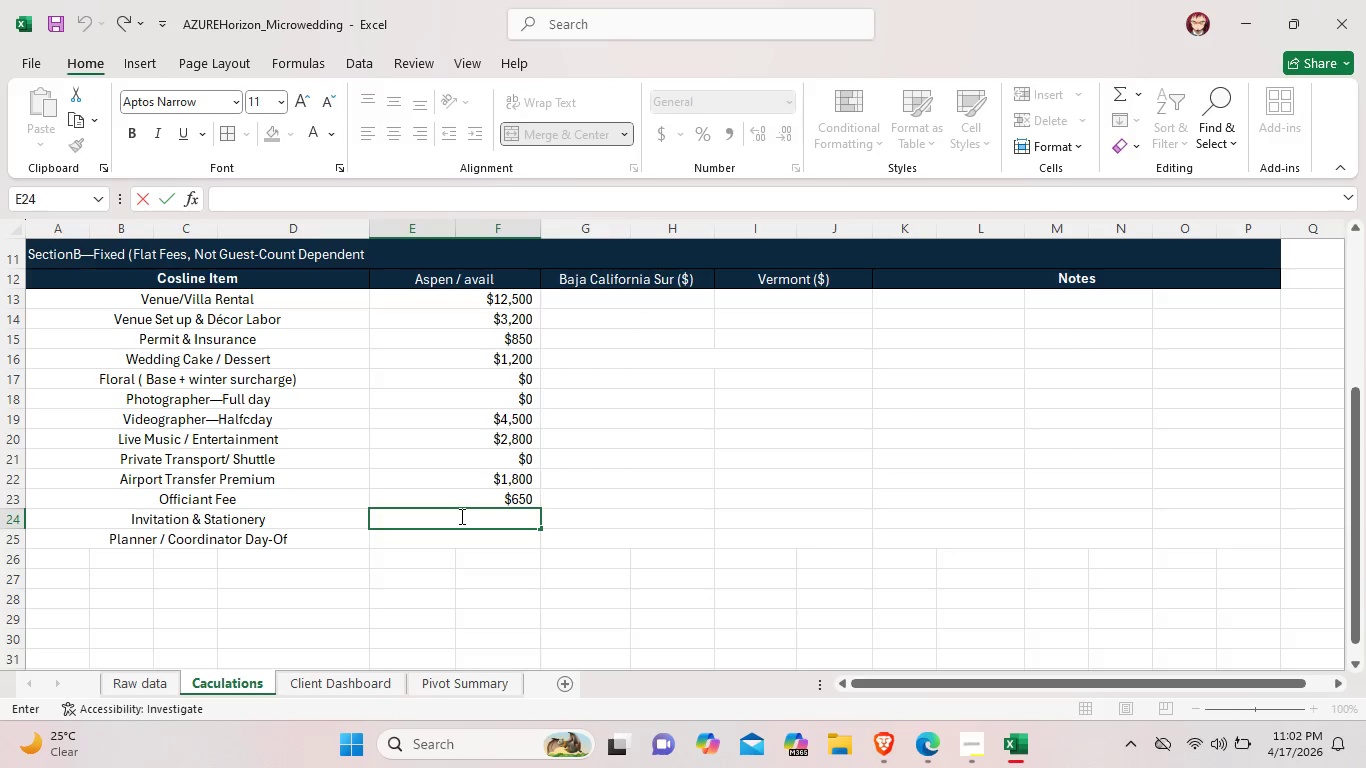 
type($2,0)
key(Backspace)
type(500)
 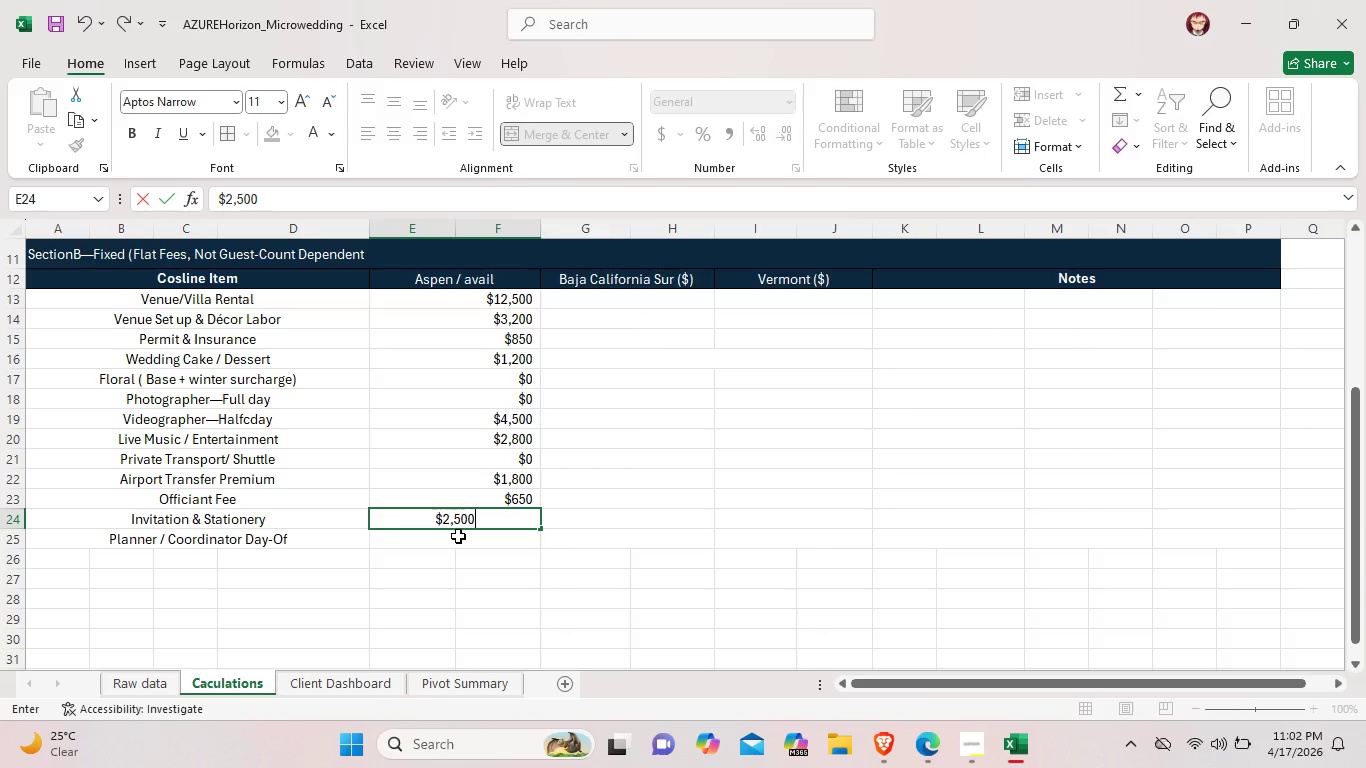 
double_click([458, 536])
 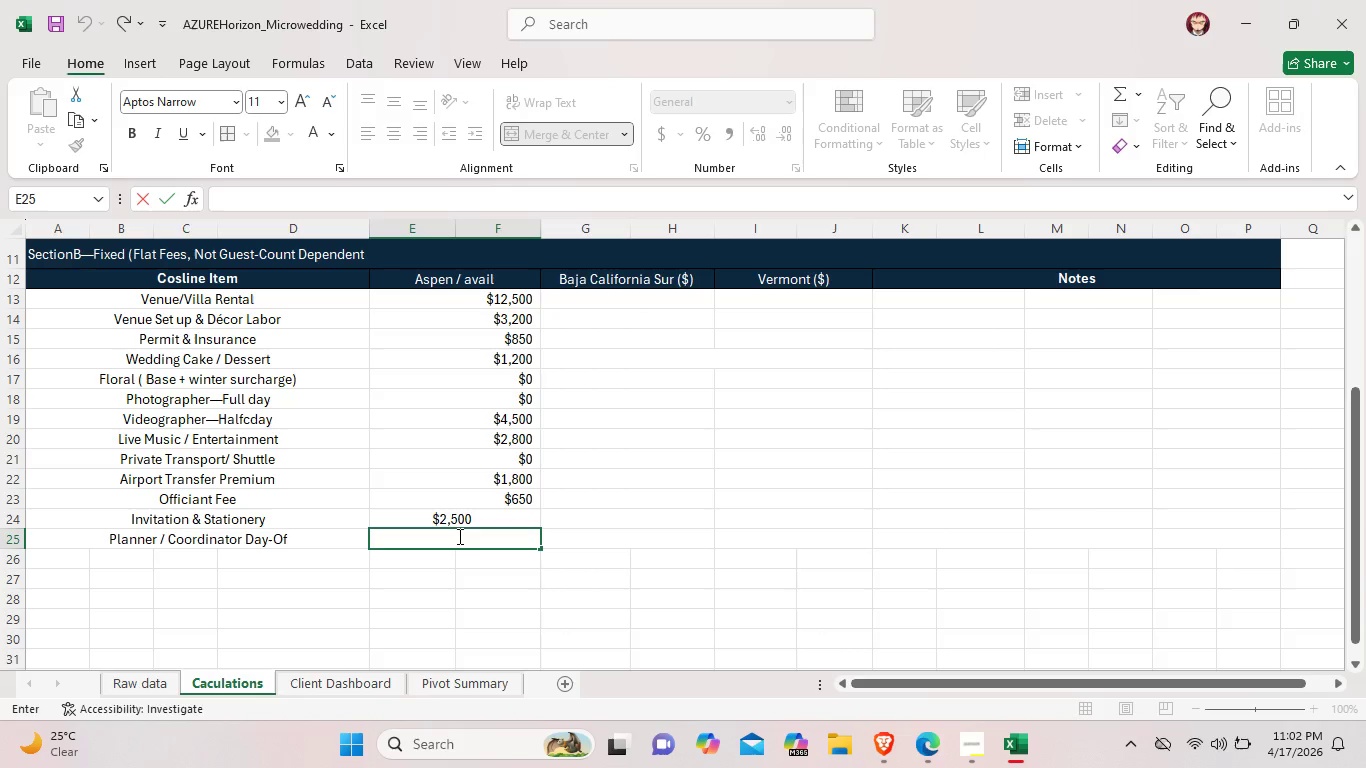 
type($0)
 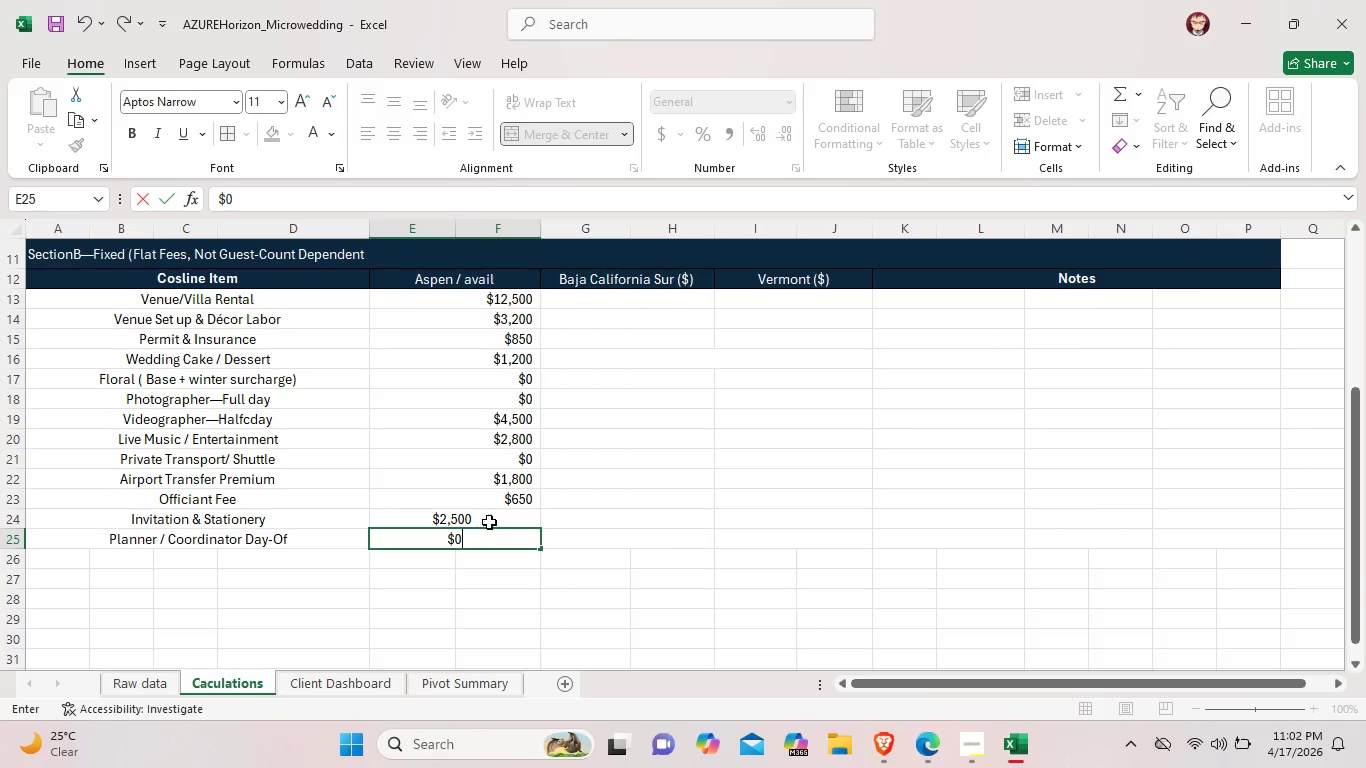 
left_click([491, 520])
 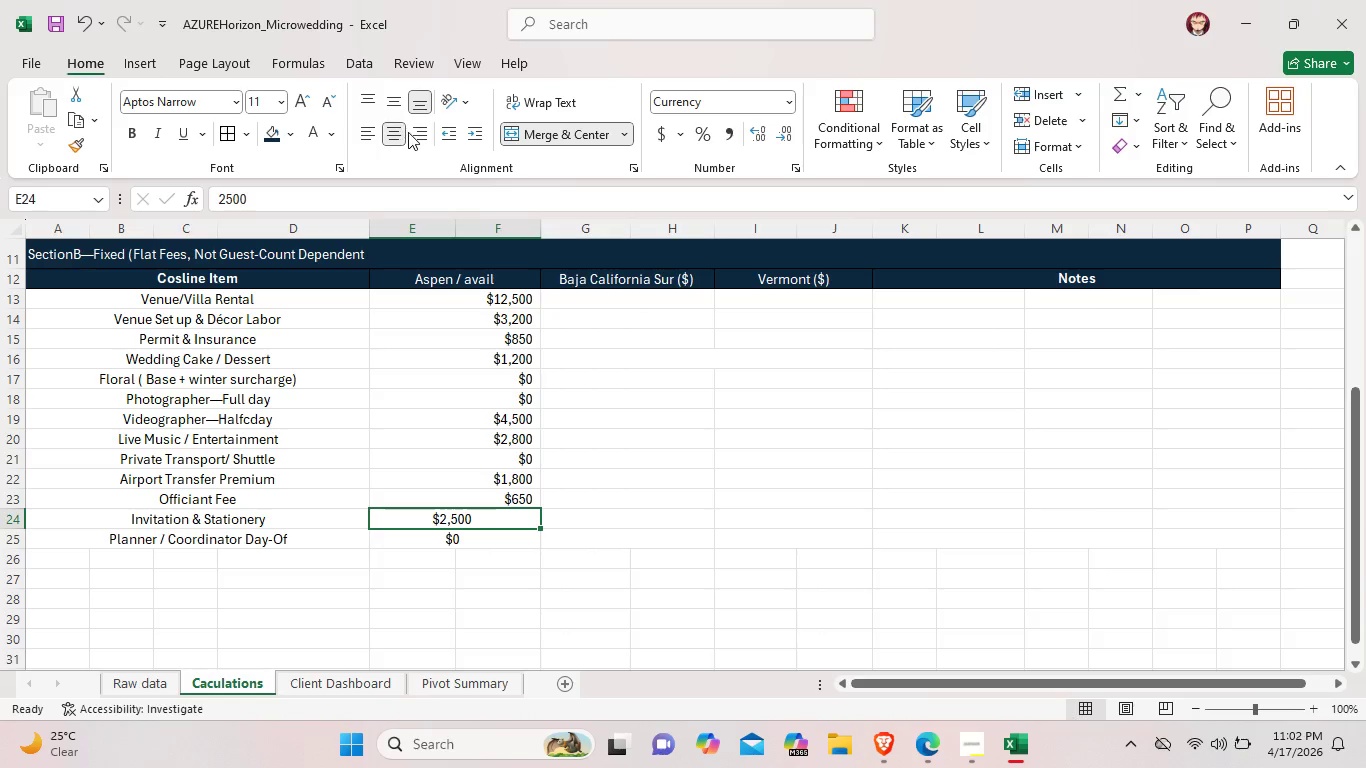 
left_click([408, 132])
 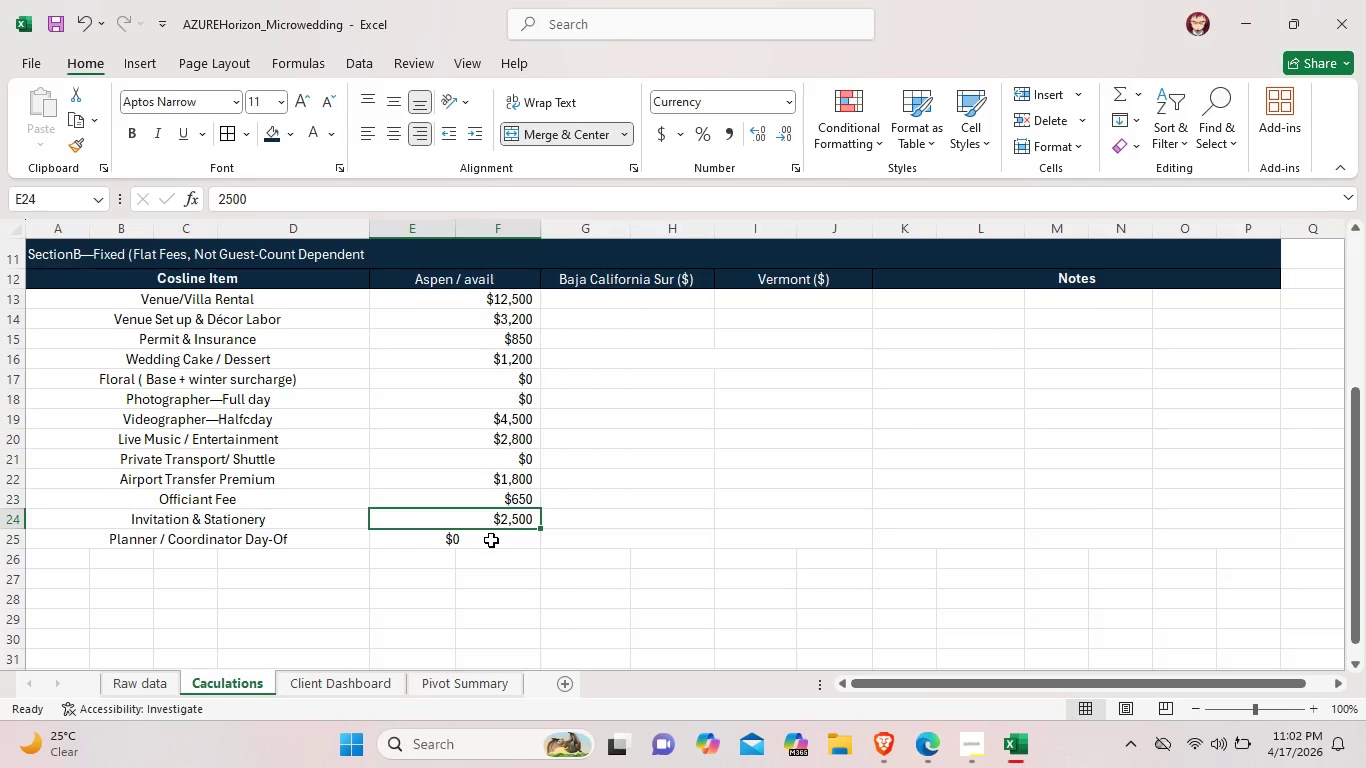 
left_click([491, 540])
 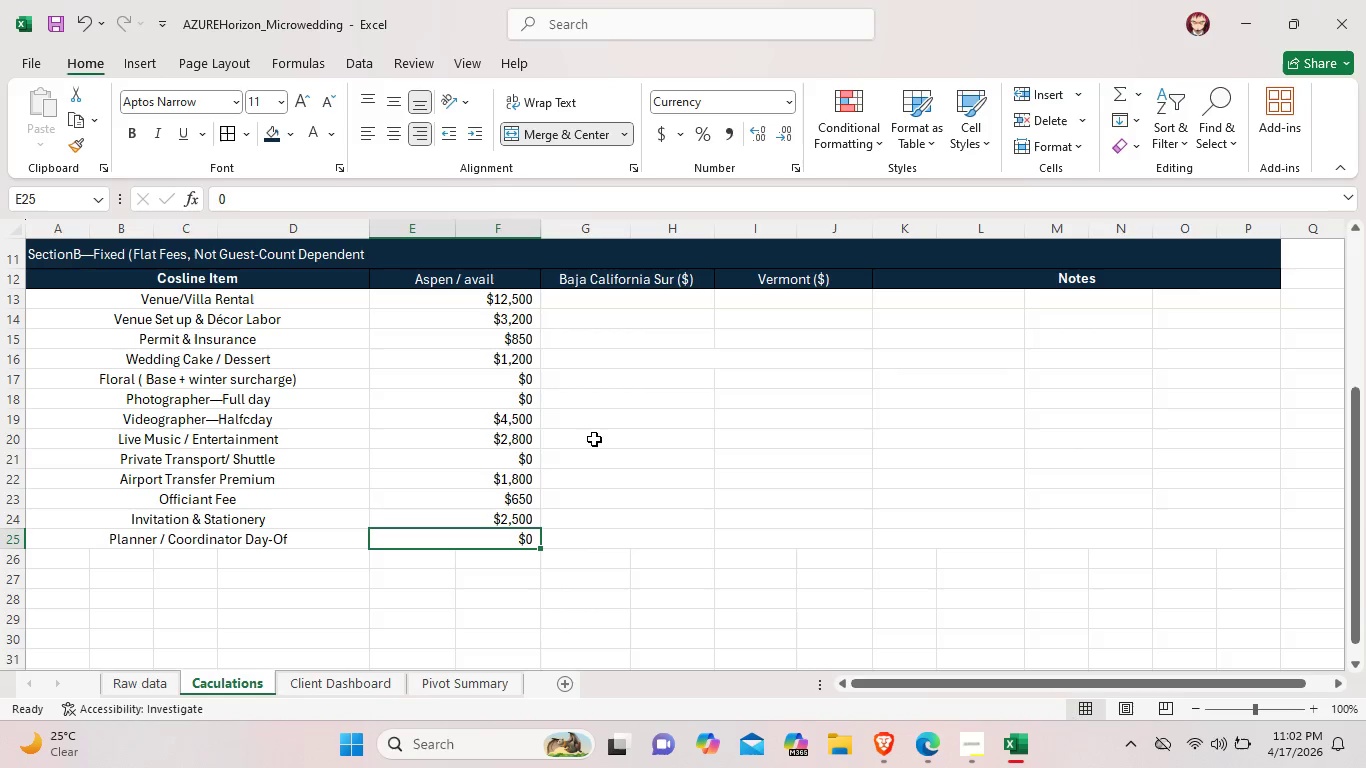 
double_click([615, 475])
 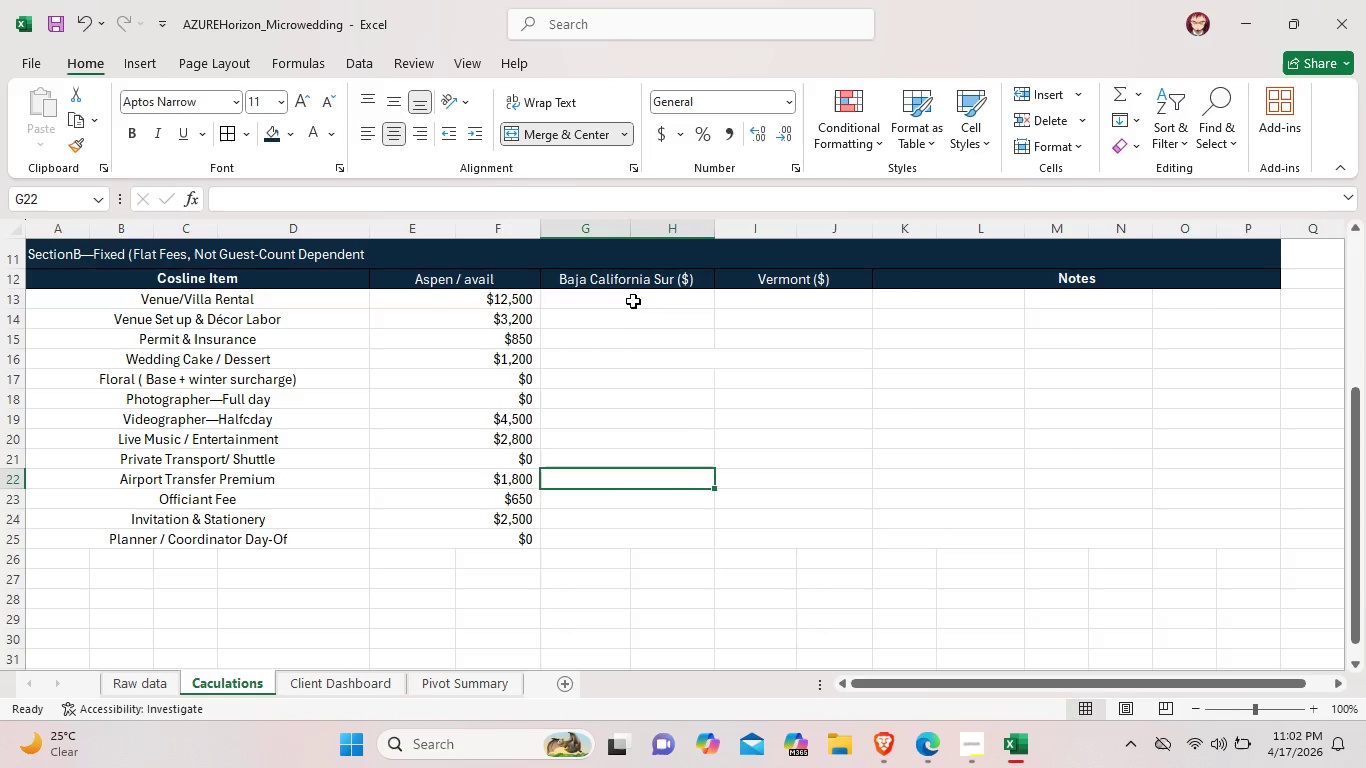 
double_click([631, 297])
 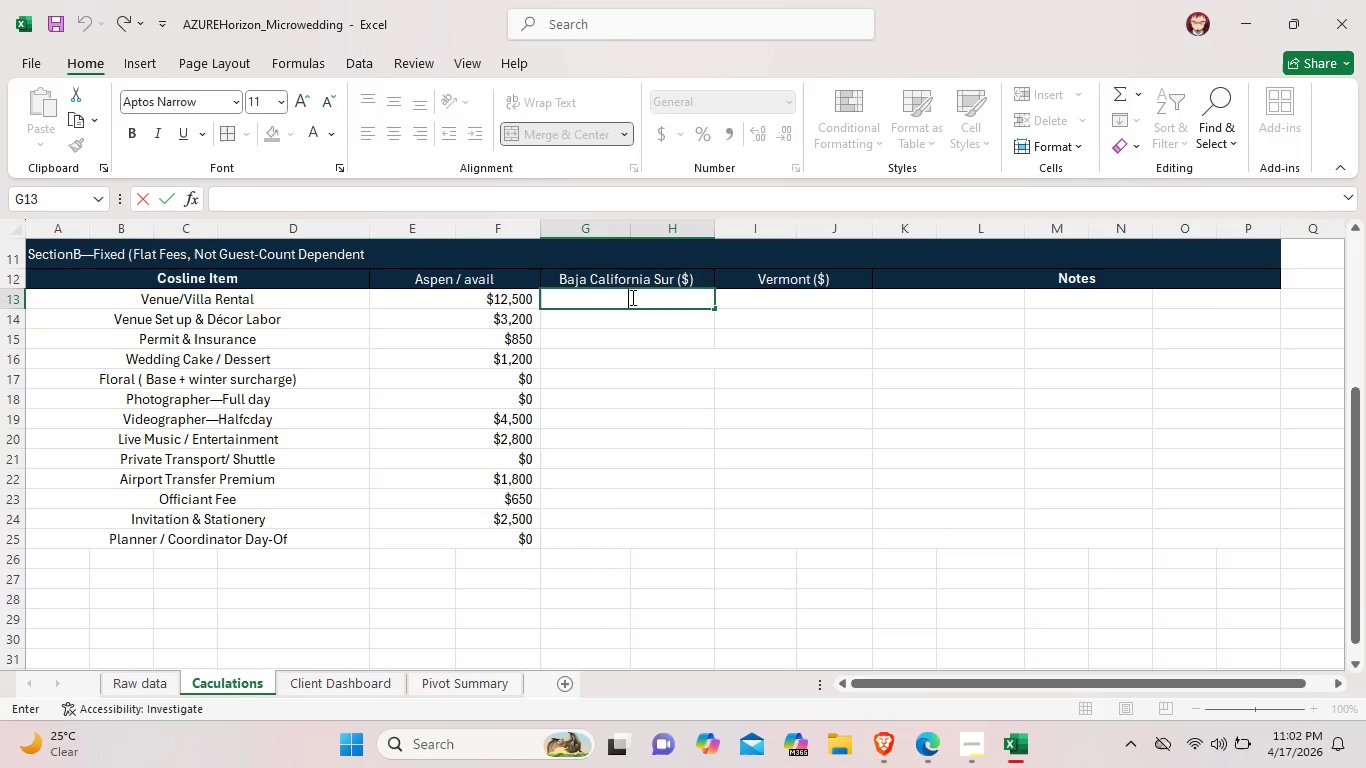 
type($6,800)
 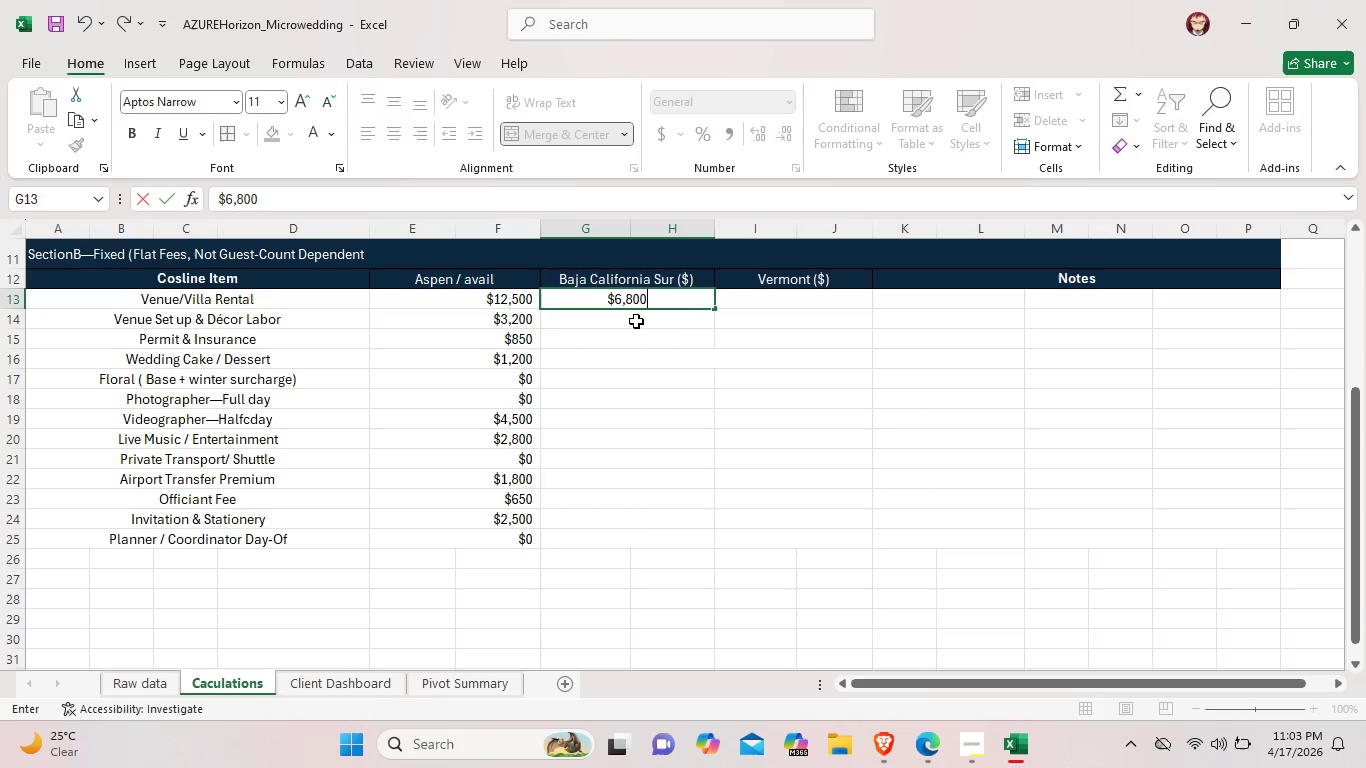 
double_click([637, 321])
 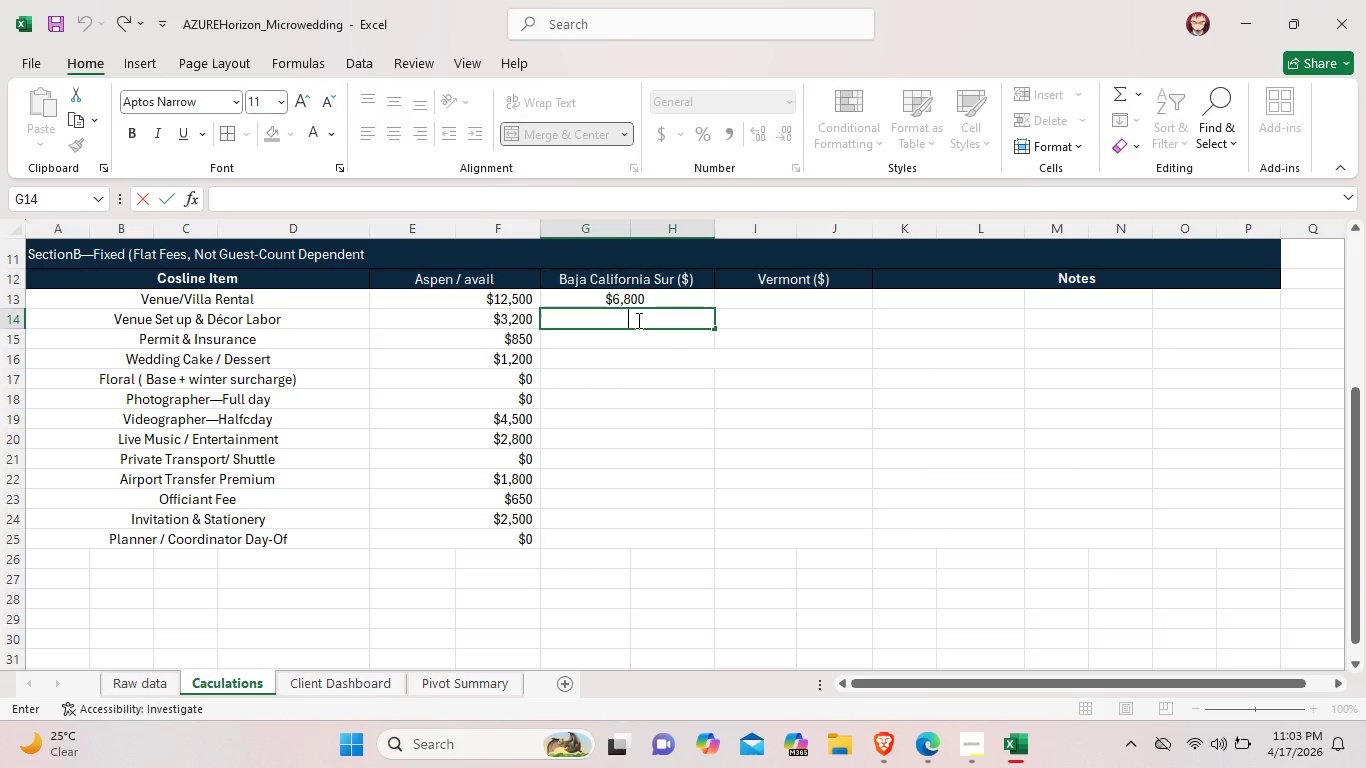 
type($1,800)
 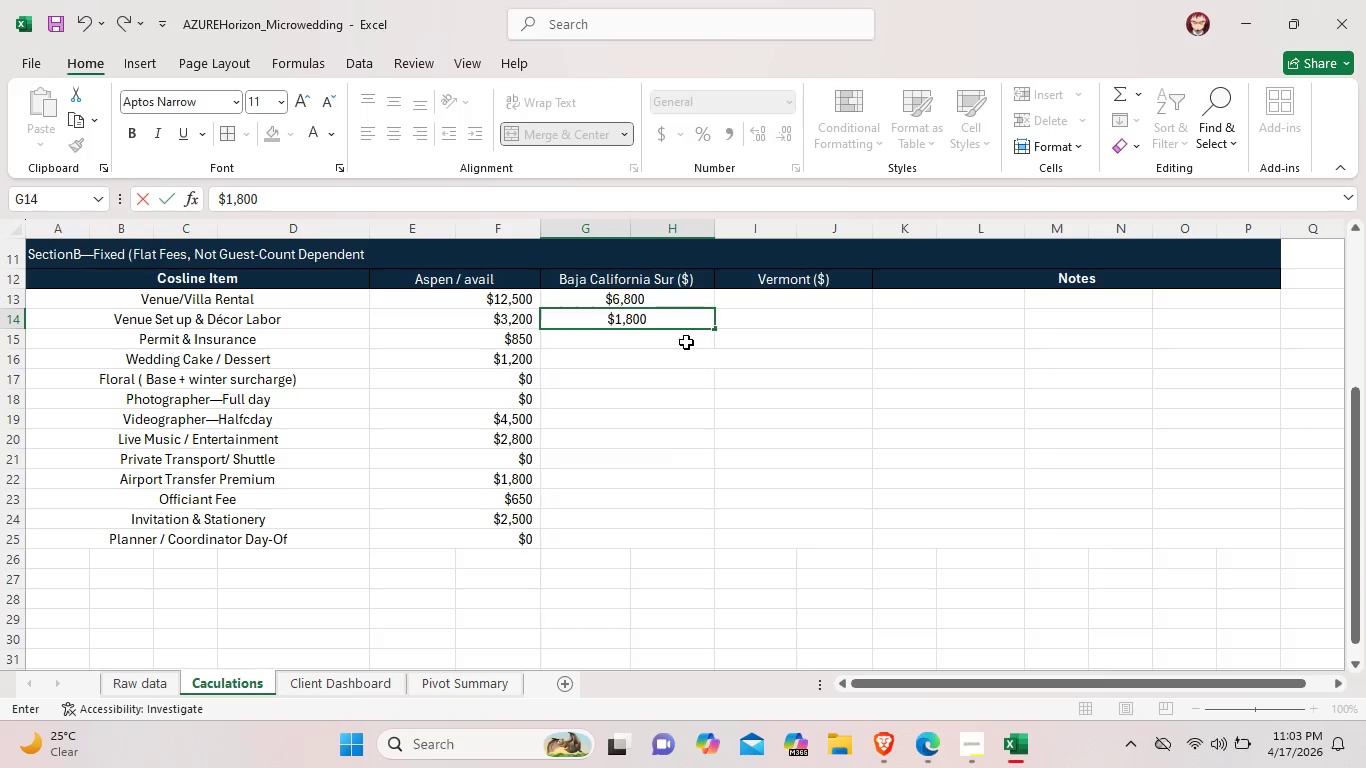 
double_click([686, 342])
 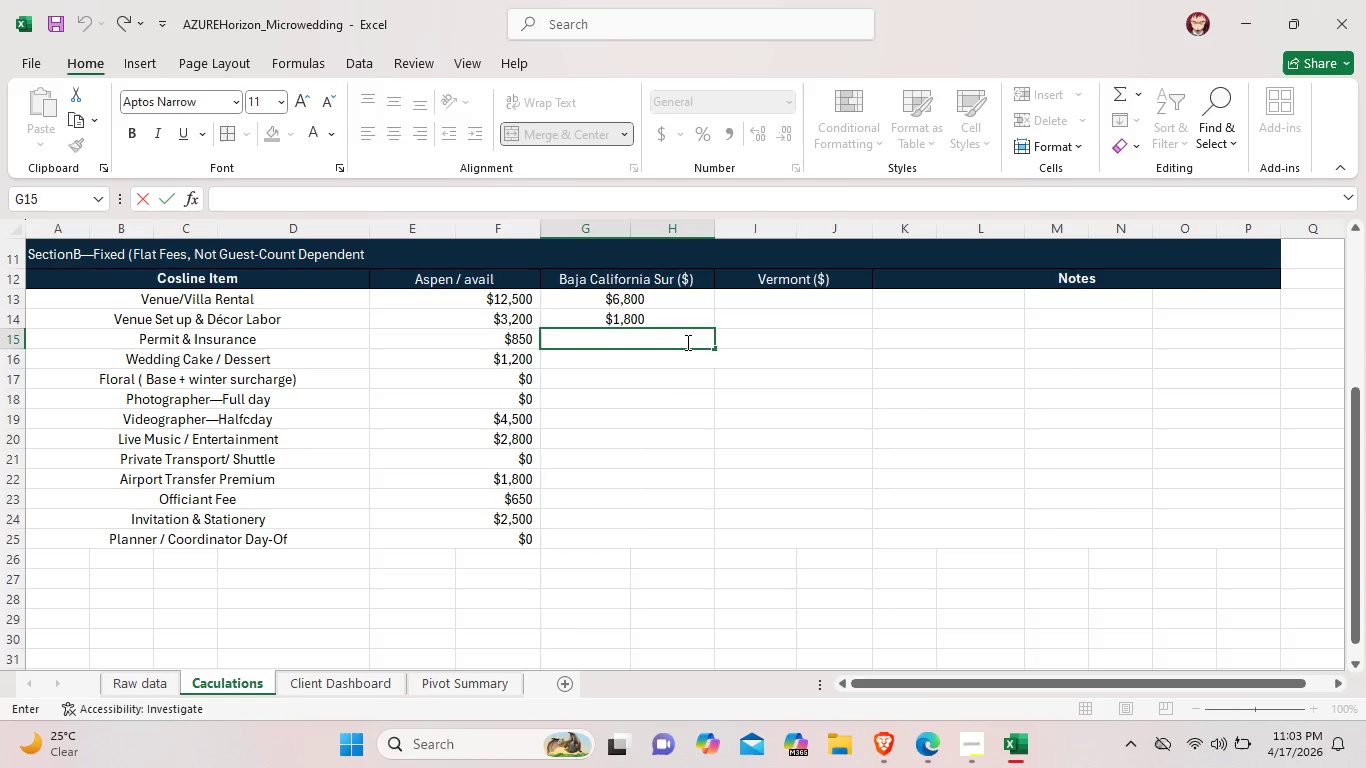 
left_click([686, 342])
 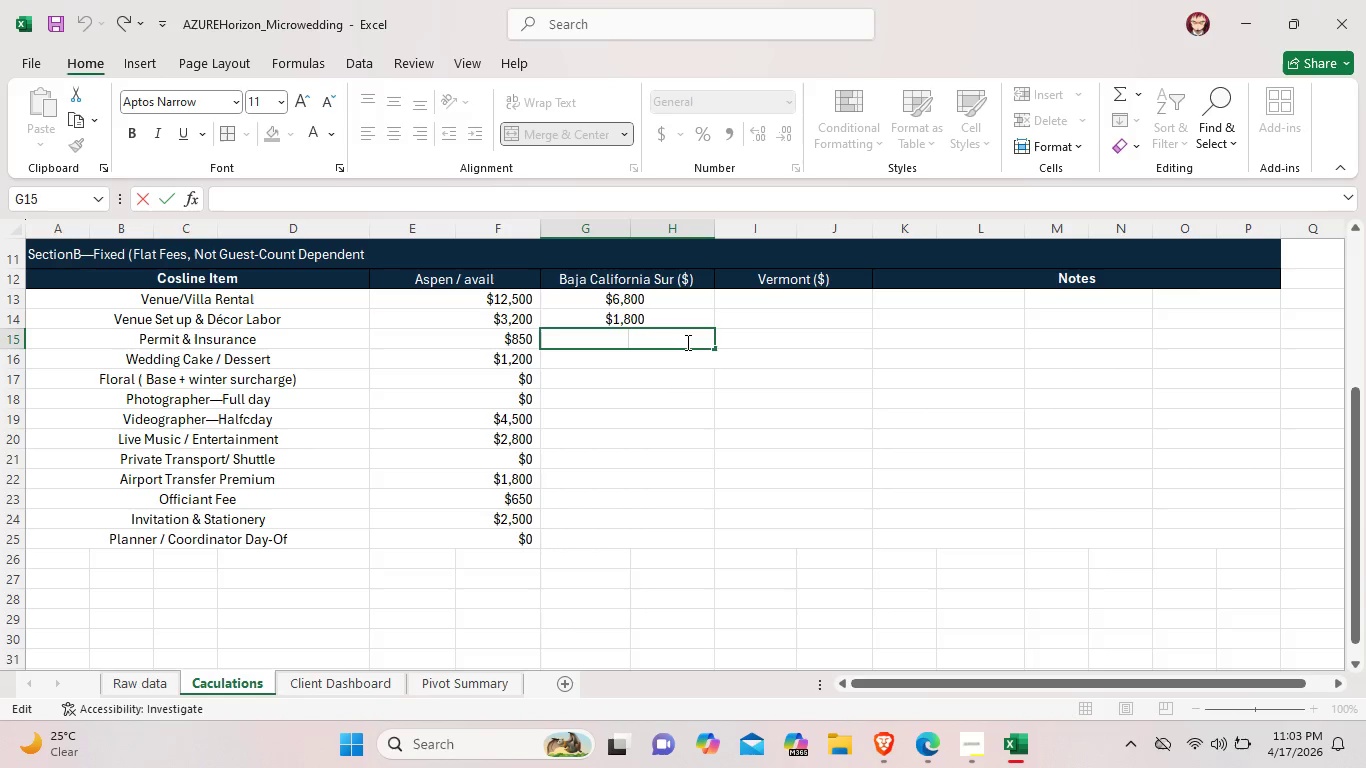 
type($650)
 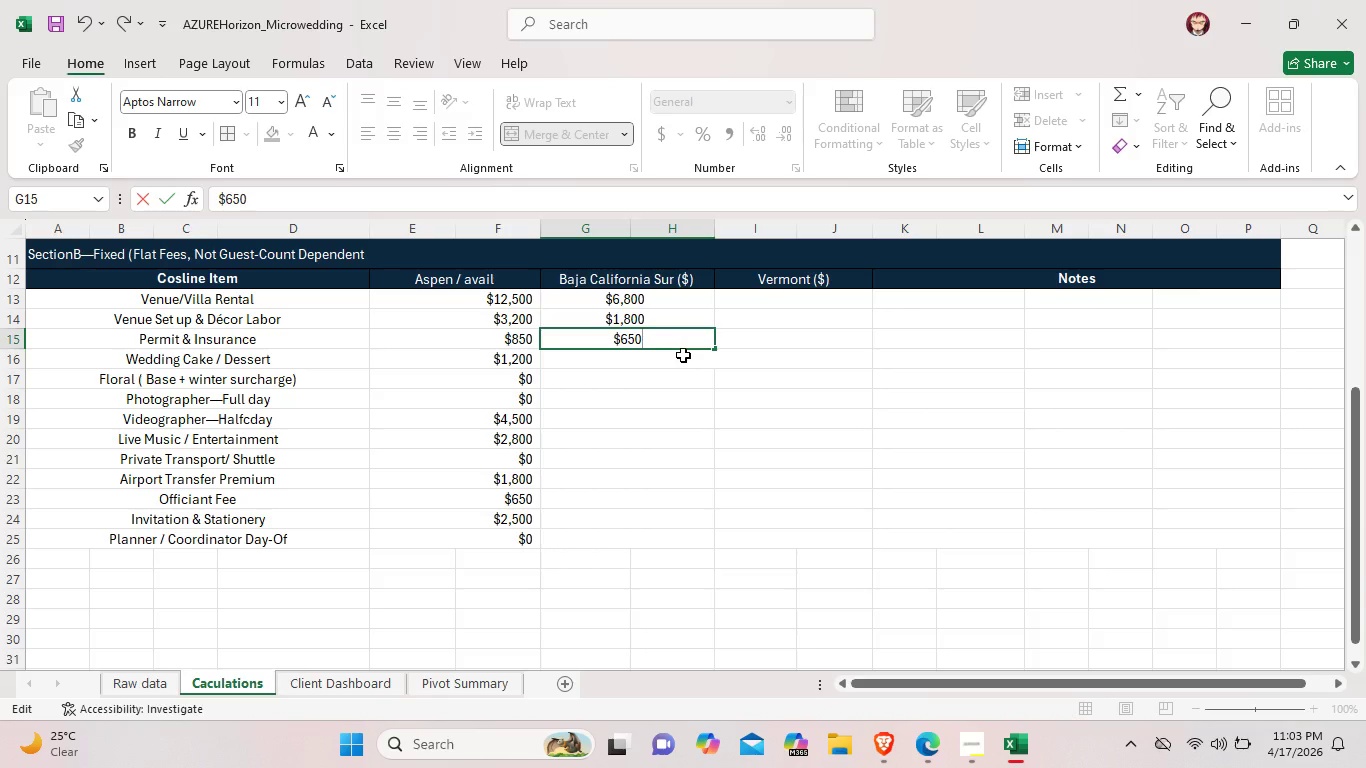 
double_click([683, 355])
 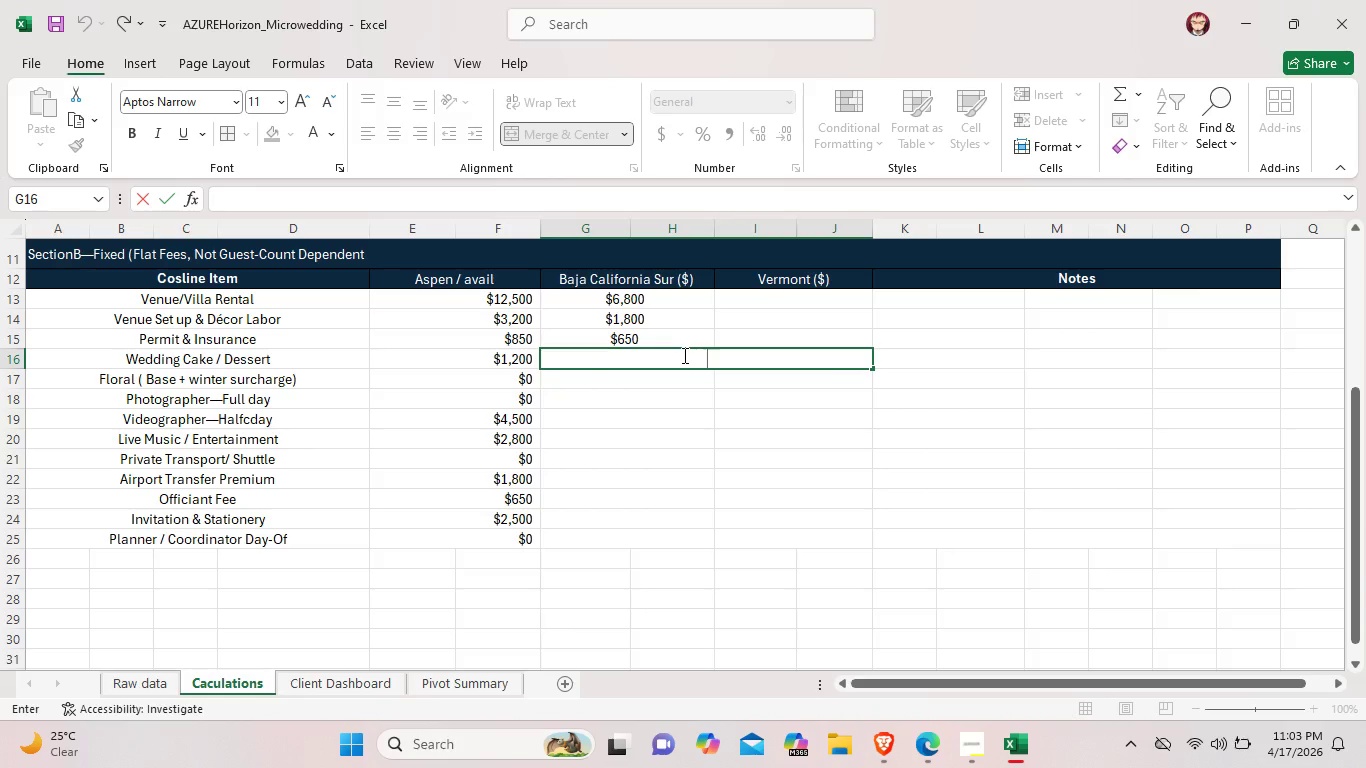 
key(Shift+ShiftLeft)
 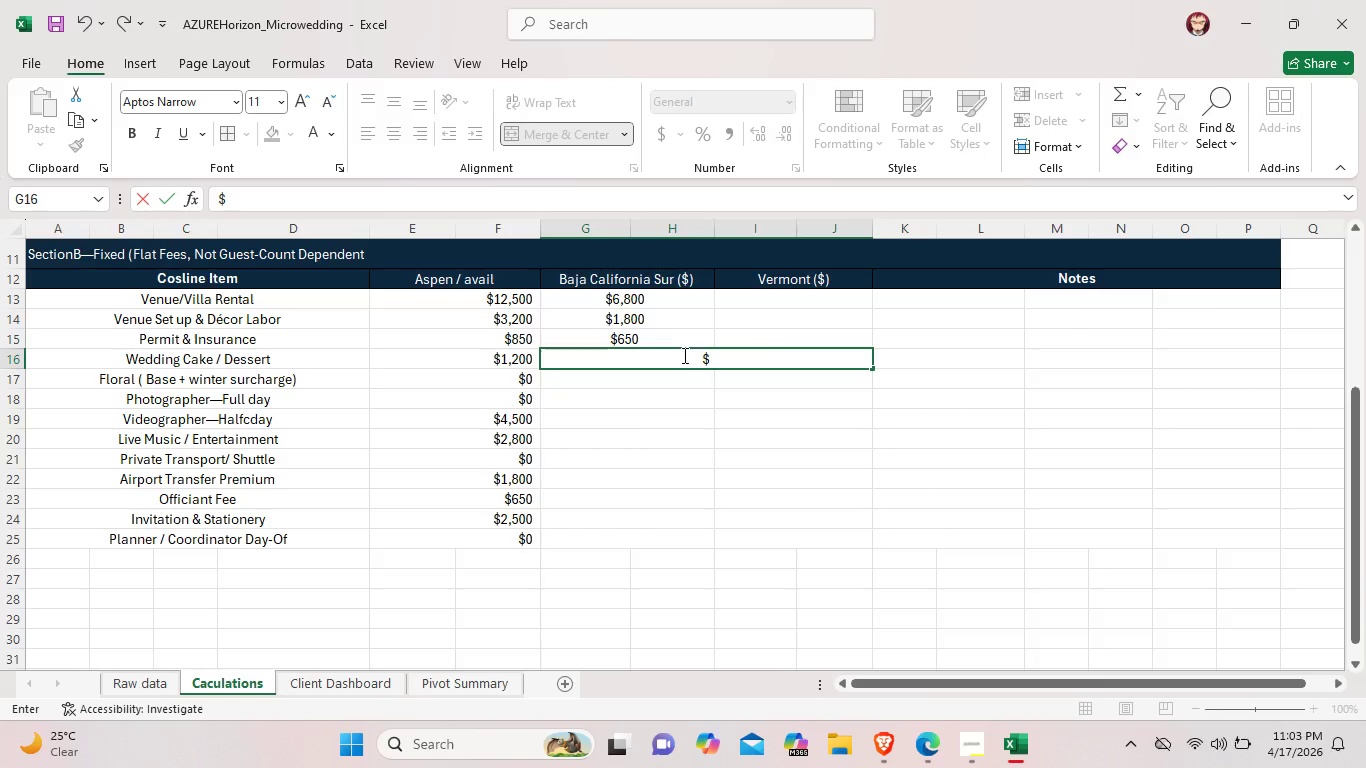 
key(Shift+4)
 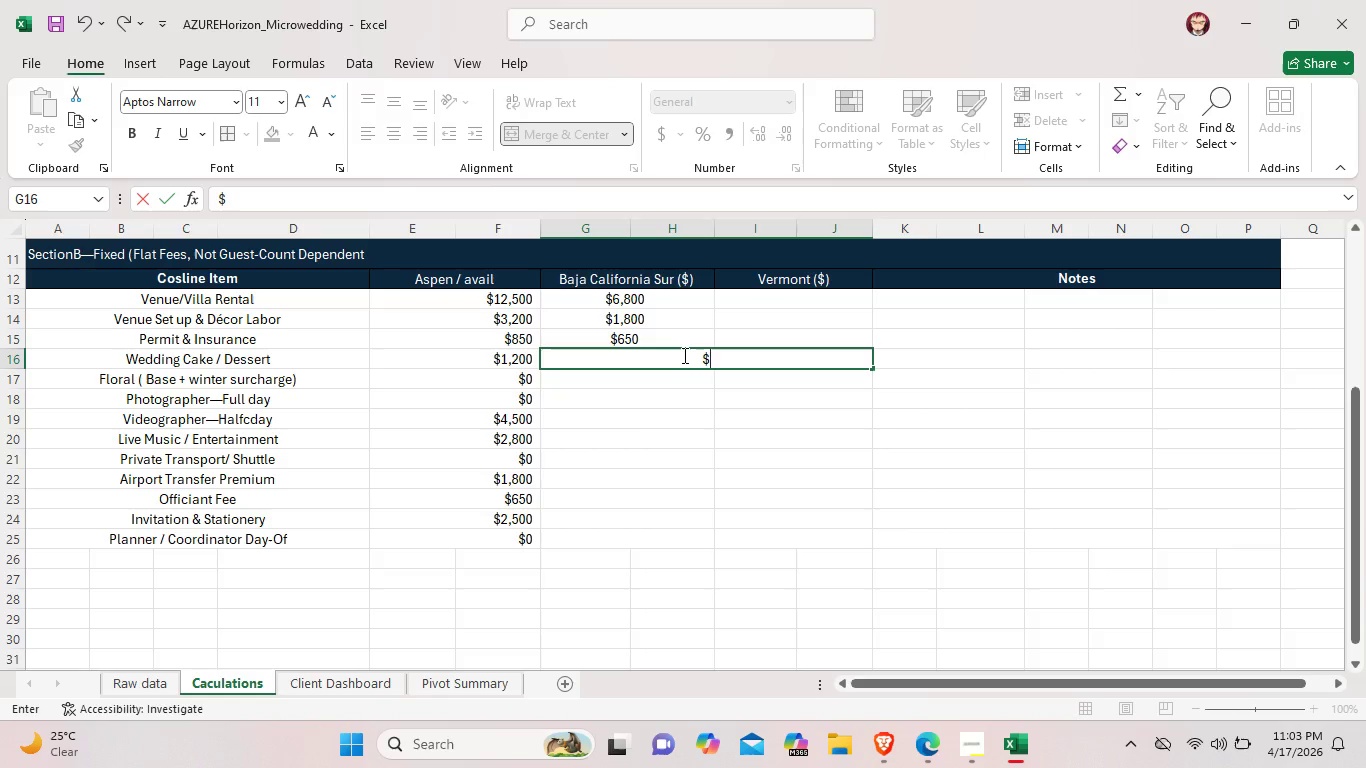 
key(Backspace)
 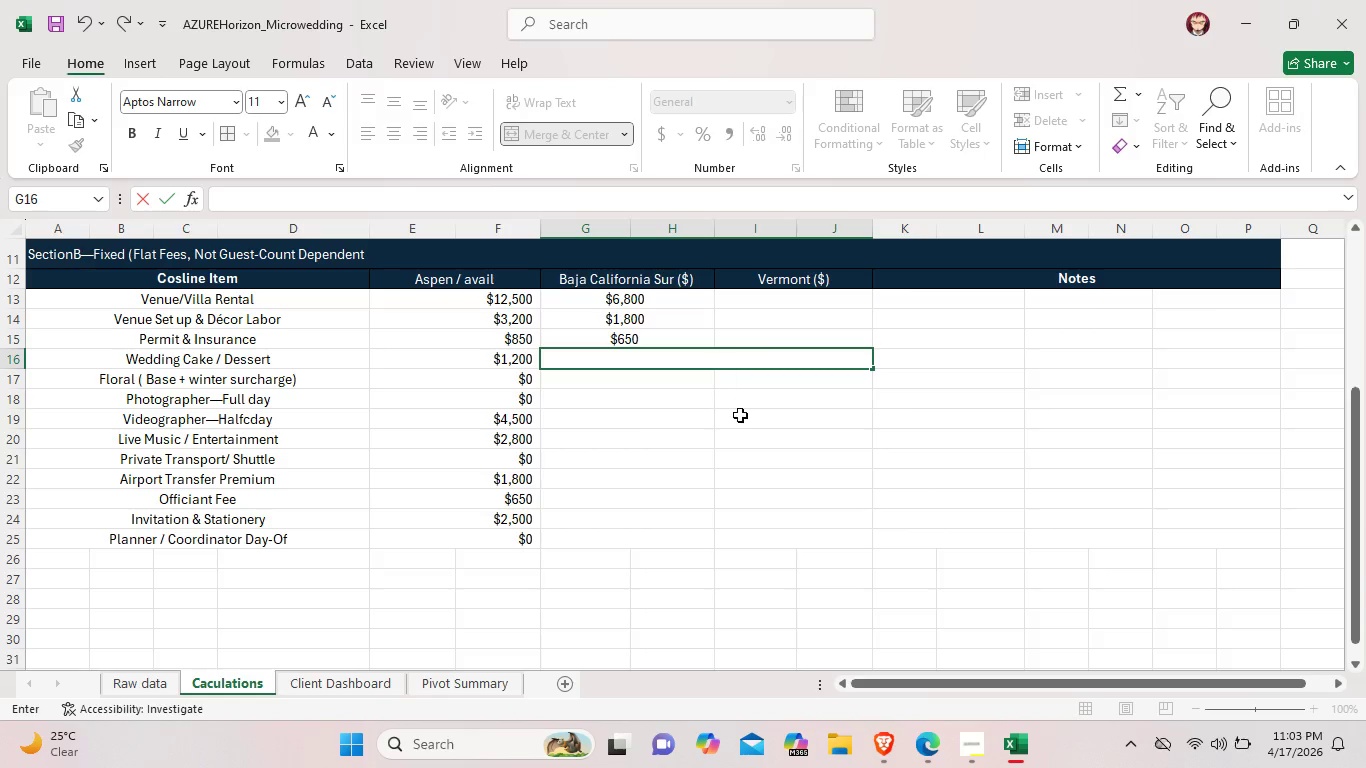 
left_click([744, 420])
 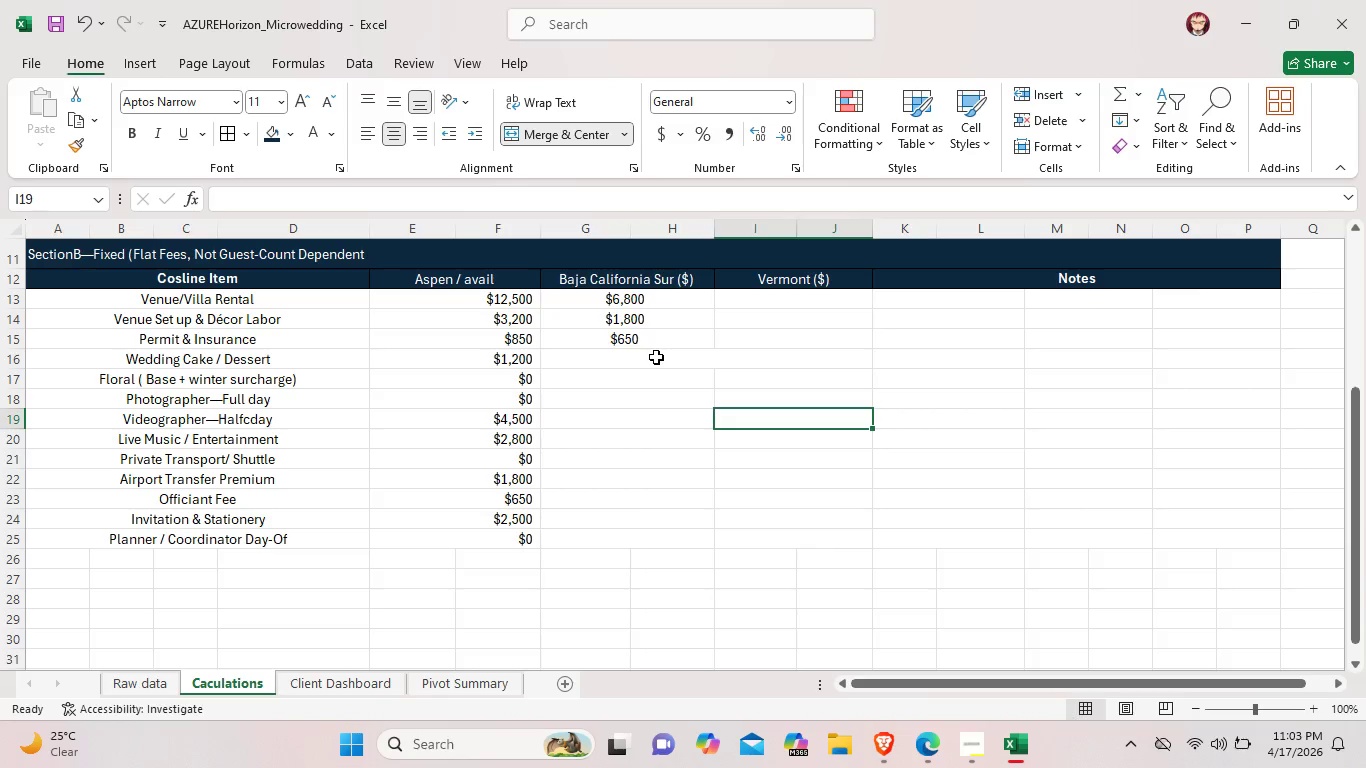 
left_click([656, 357])
 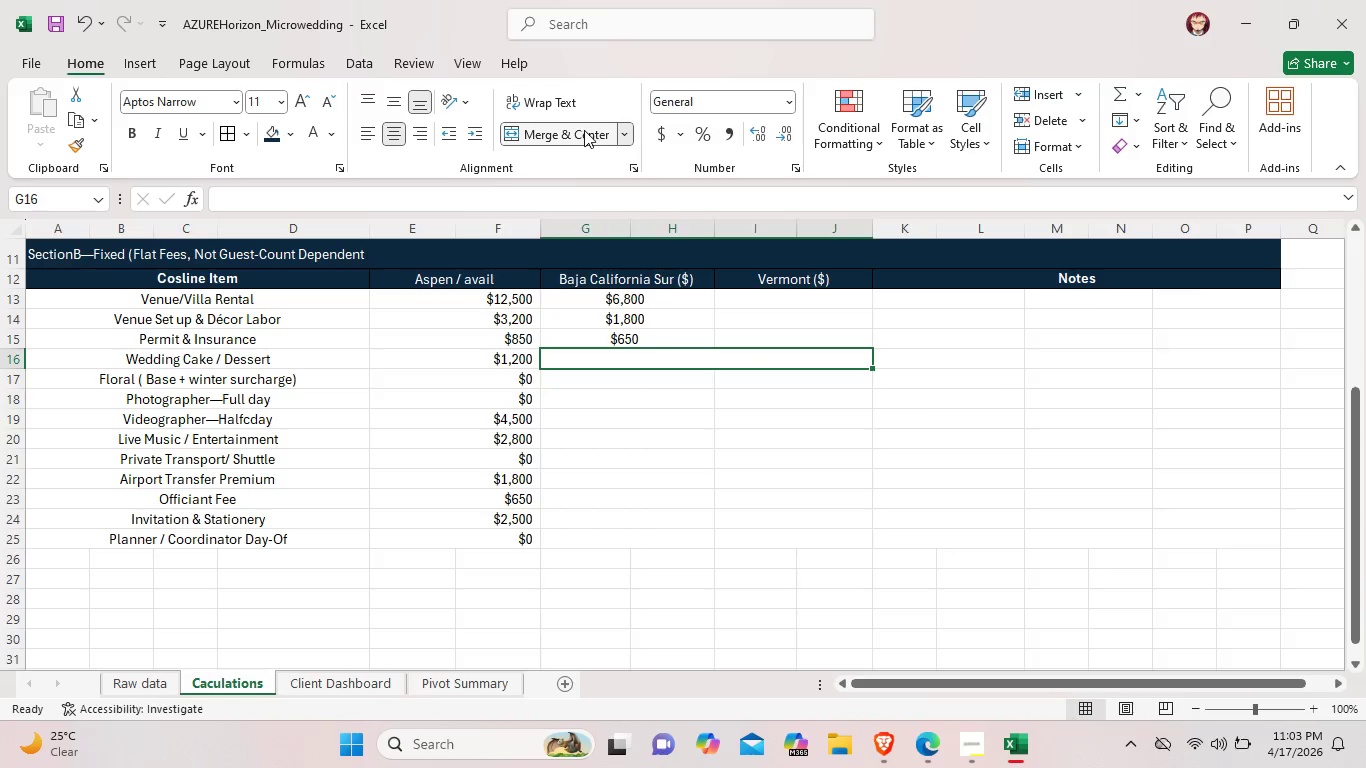 
left_click([583, 130])
 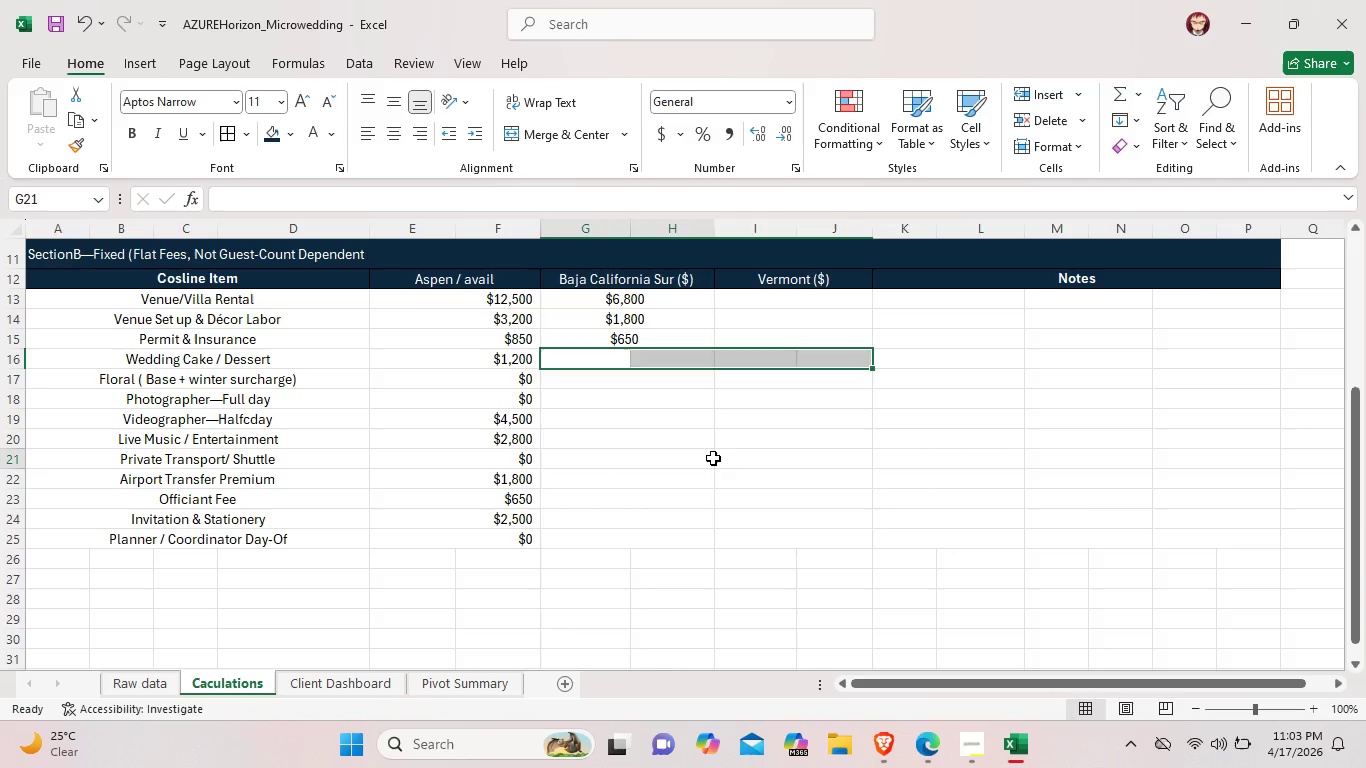 
left_click([713, 458])
 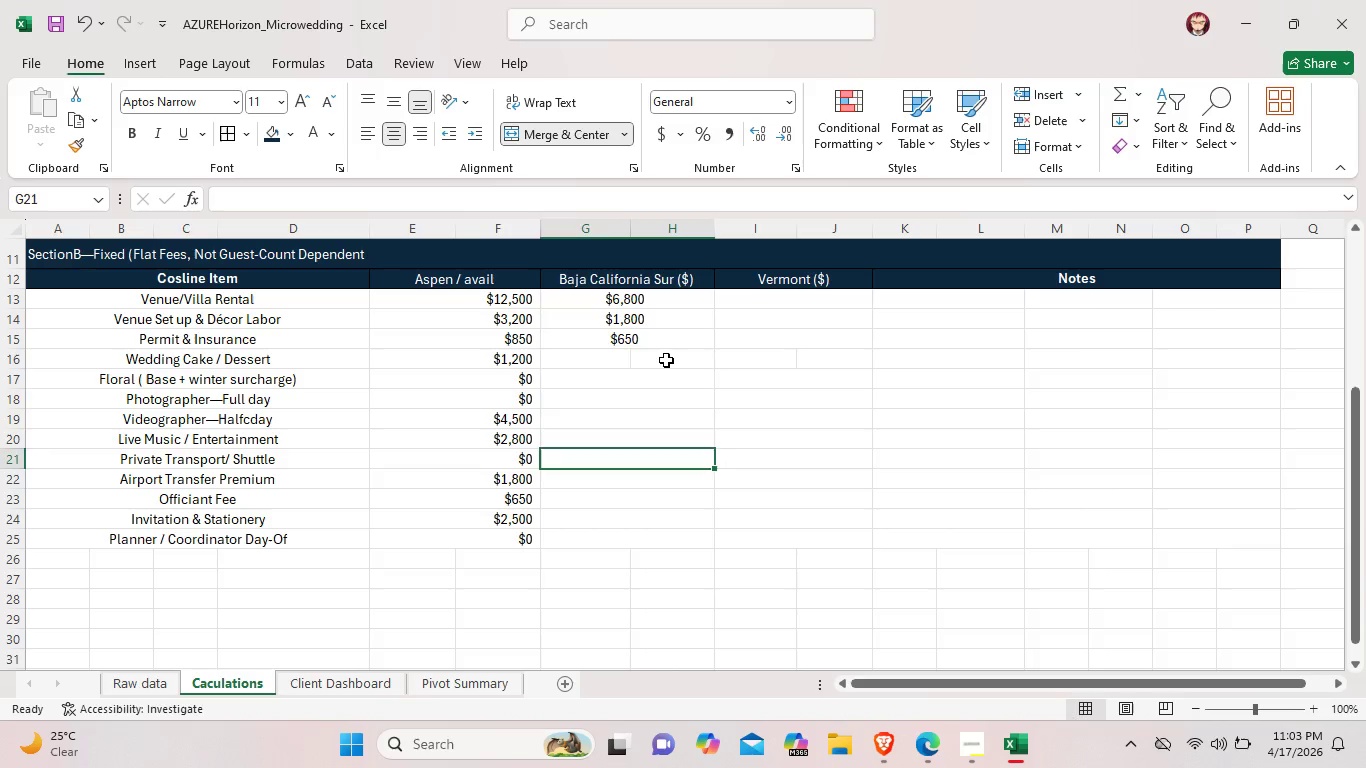 
left_click([666, 360])
 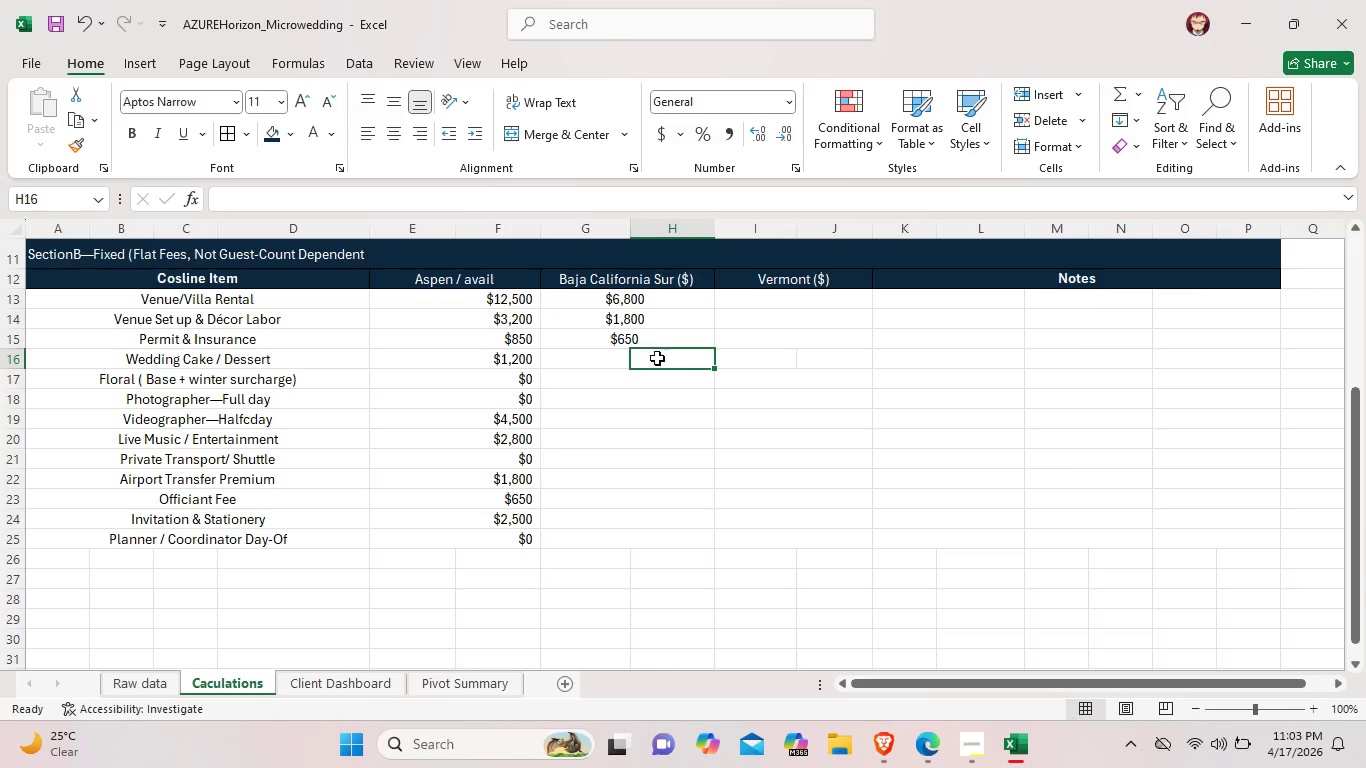 
left_click_drag(start_coordinate=[666, 360], to_coordinate=[599, 354])
 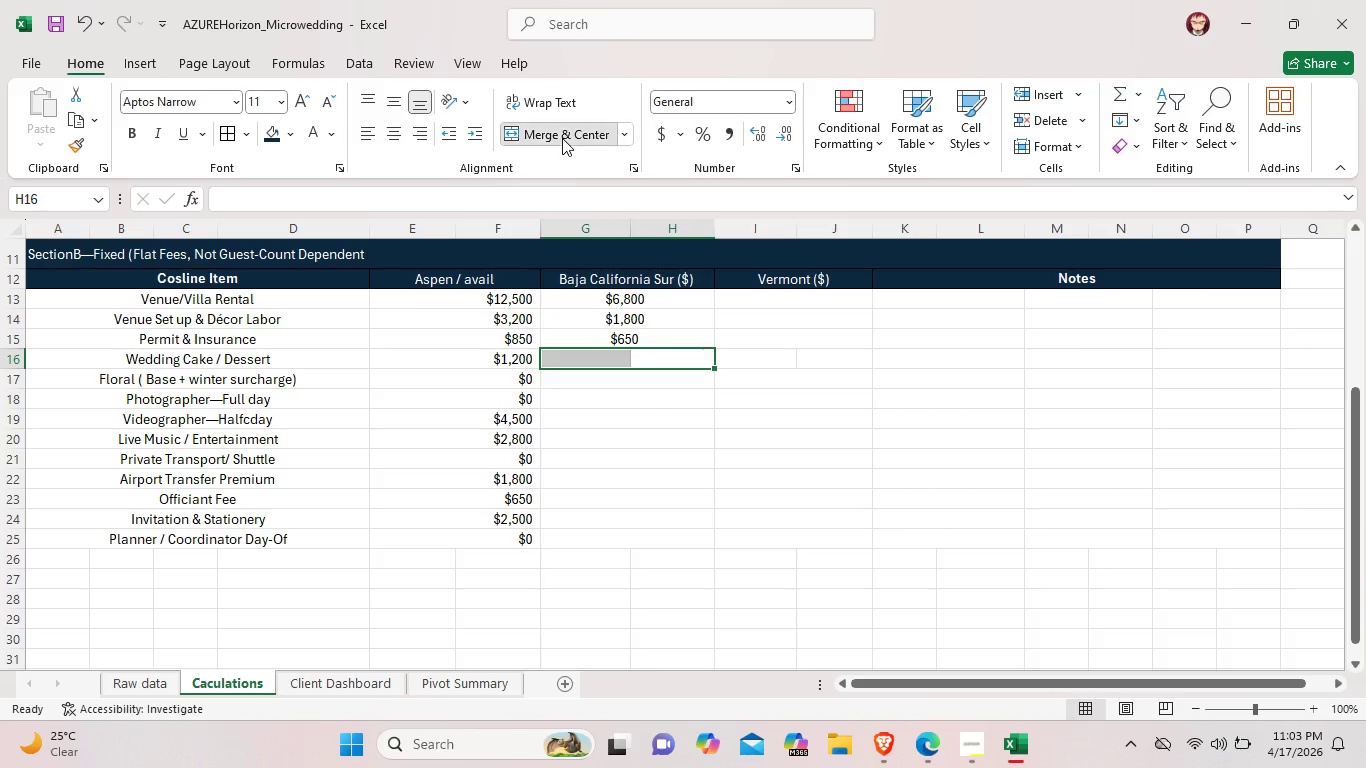 
left_click([562, 138])
 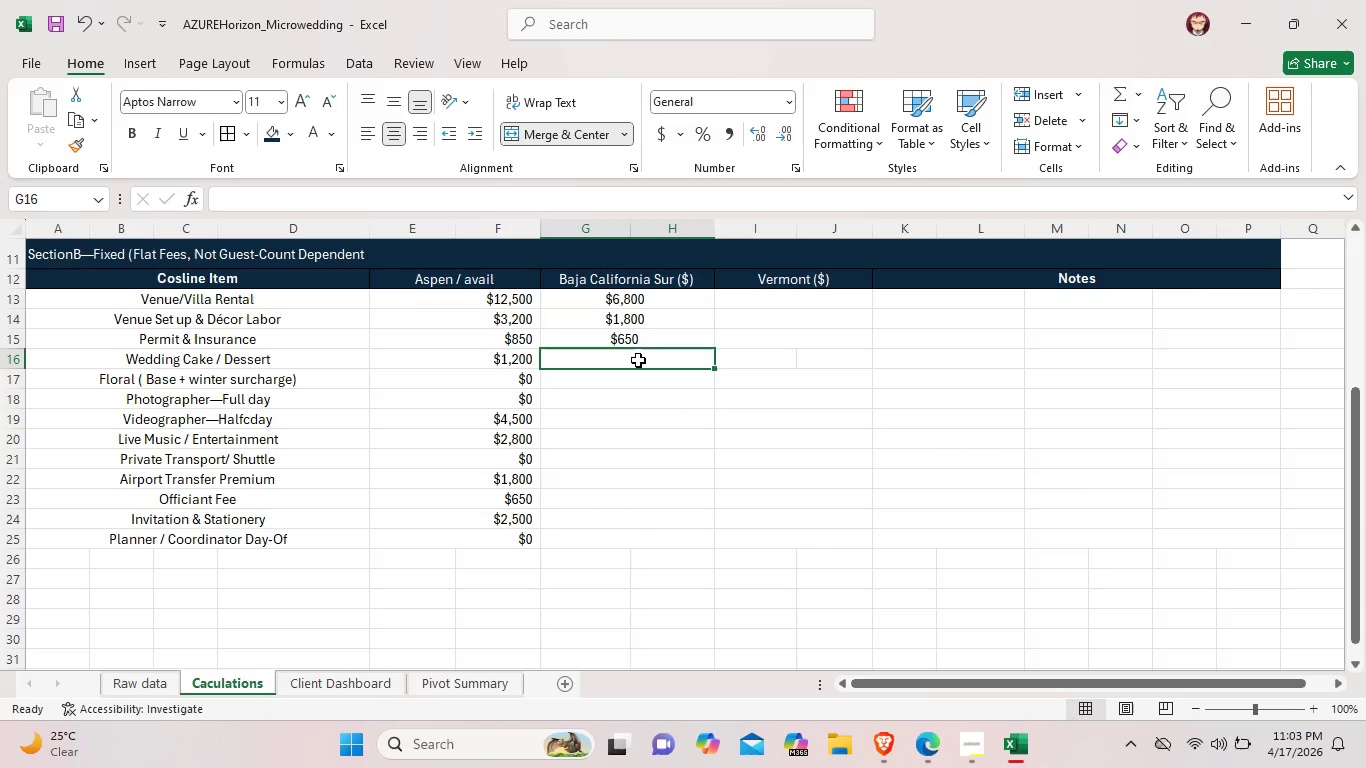 
double_click([638, 360])
 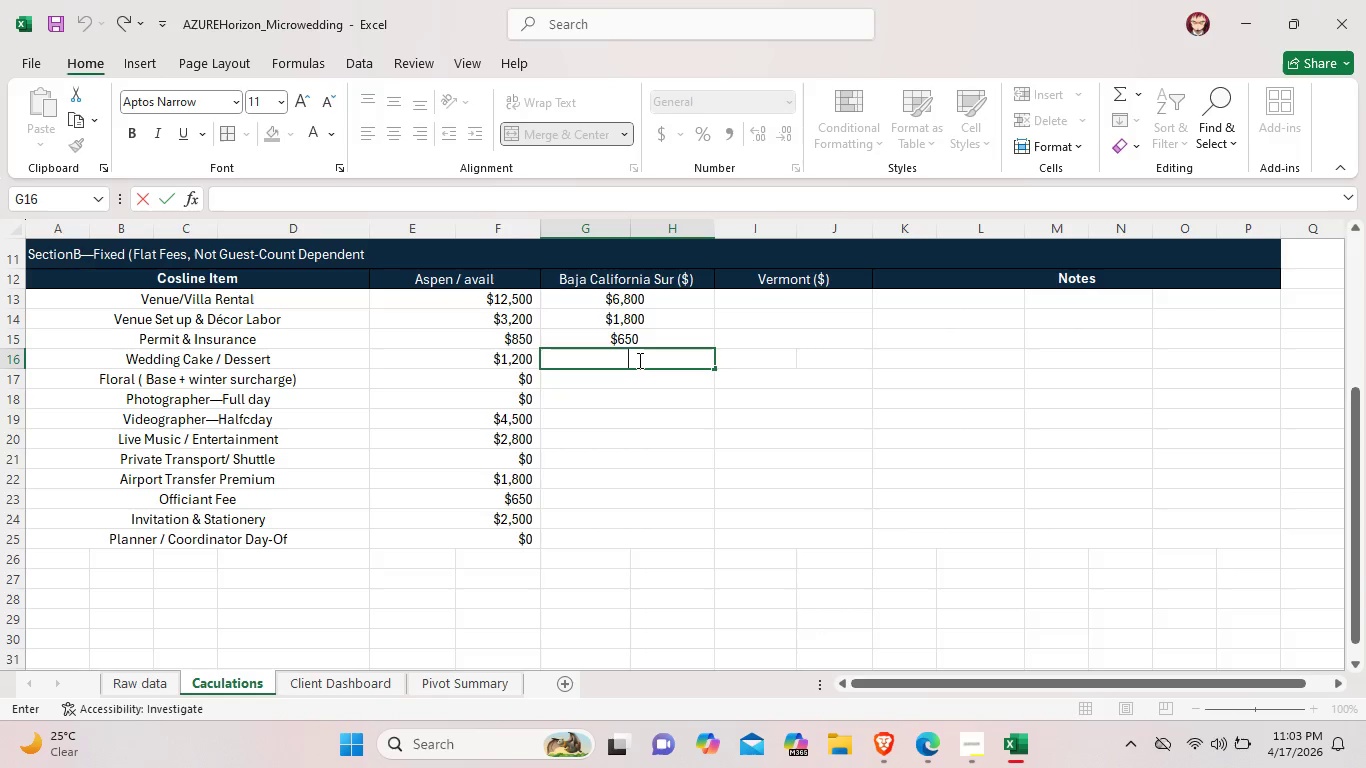 
key(Shift+ShiftLeft)
 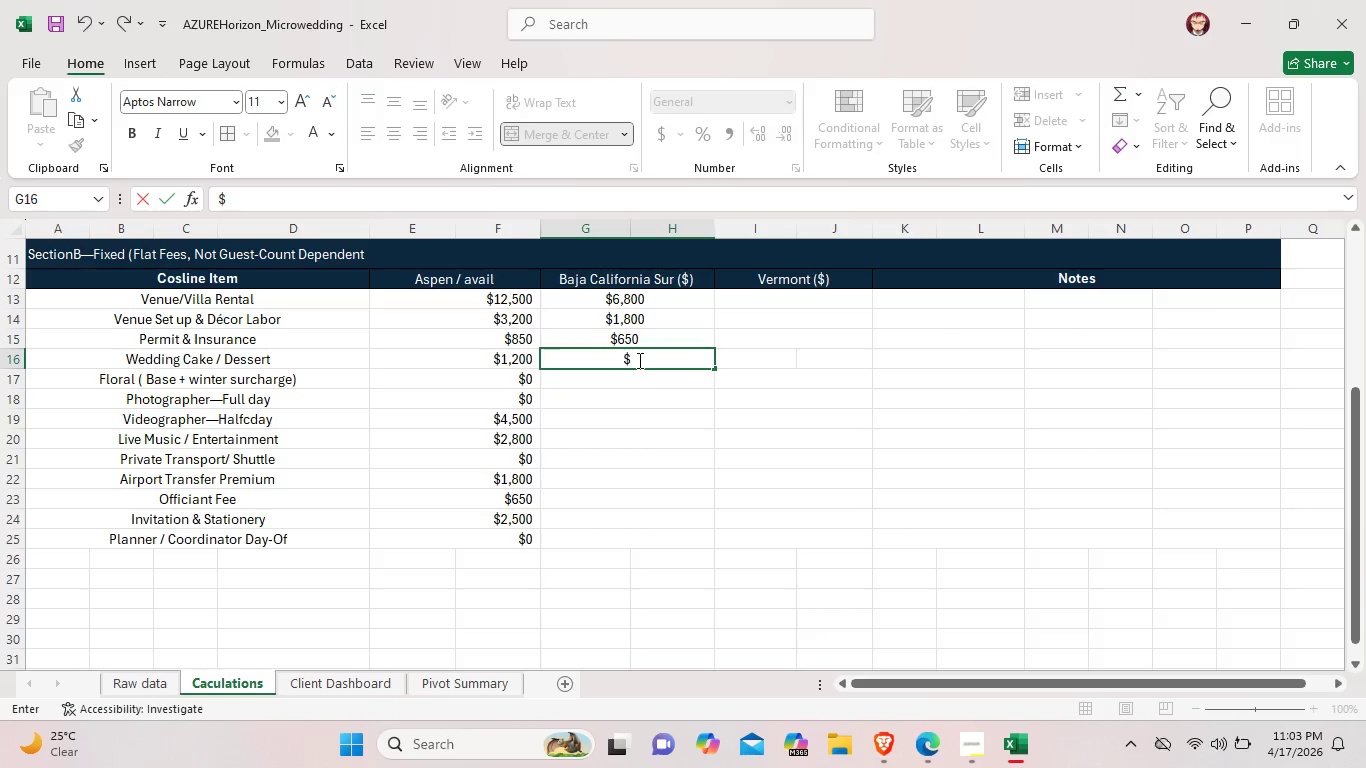 
key(Shift+4)
 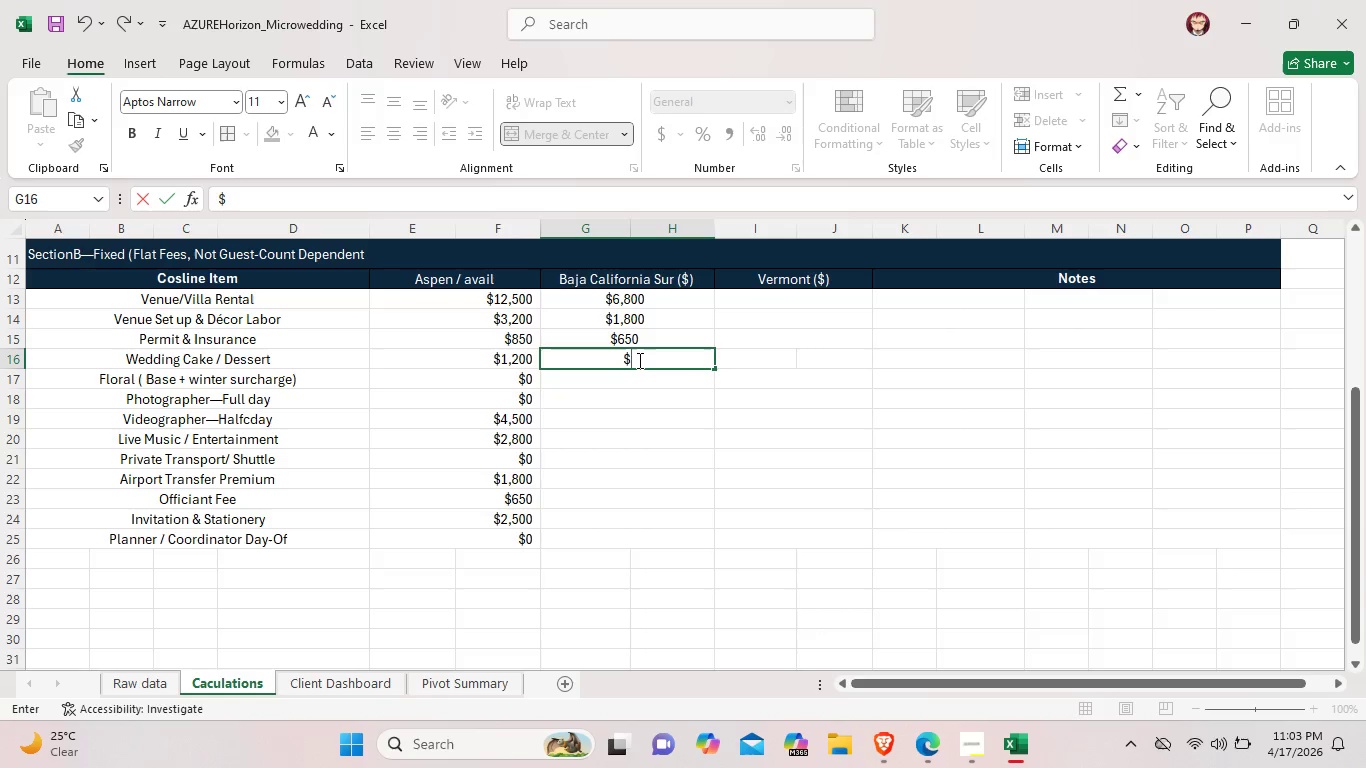 
wait(6.97)
 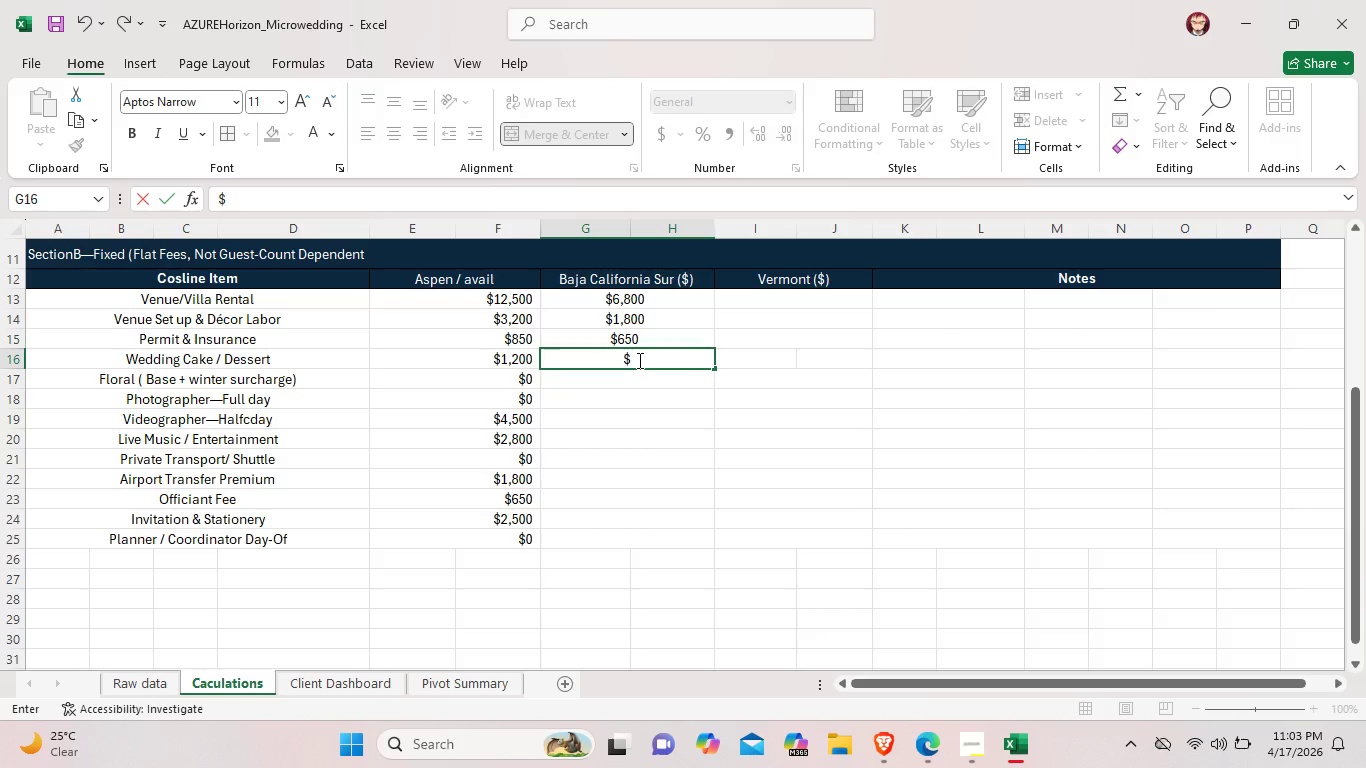 
type(700)
 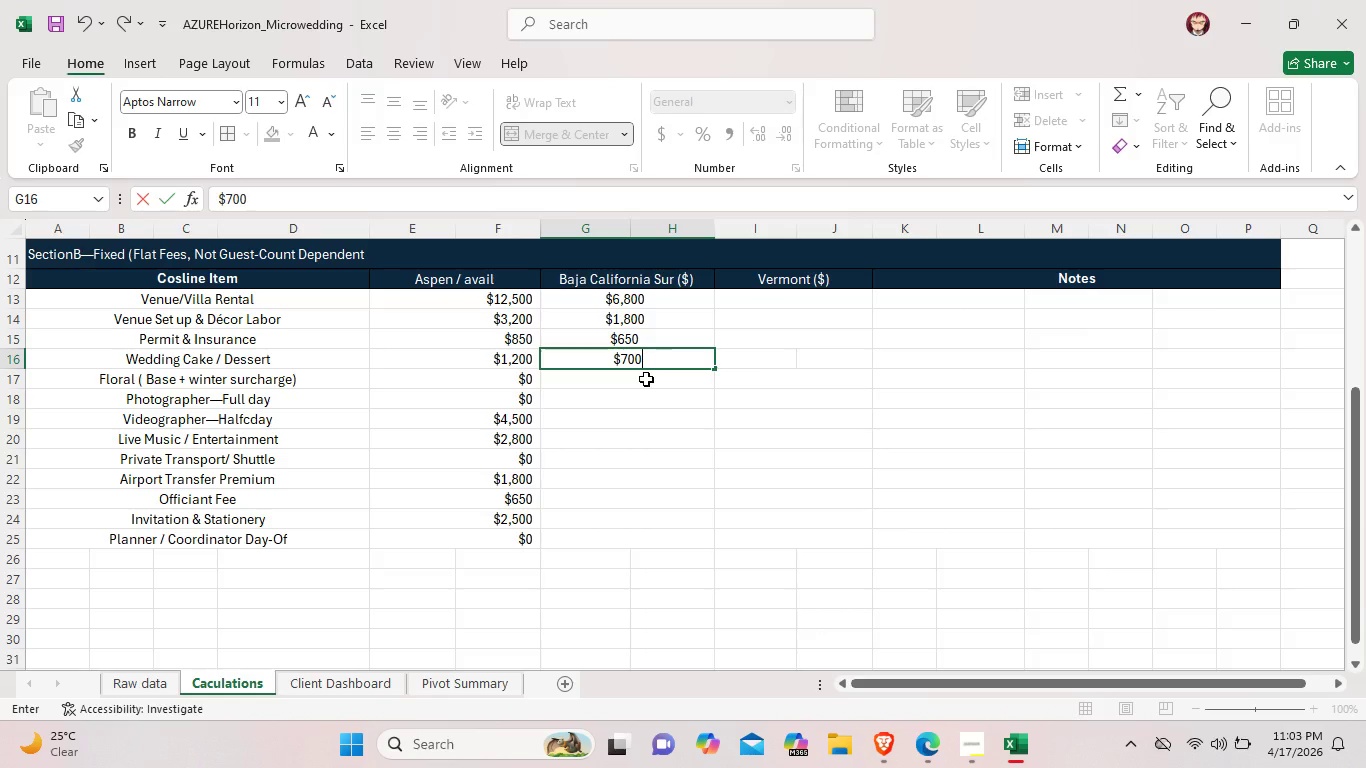 
double_click([647, 378])
 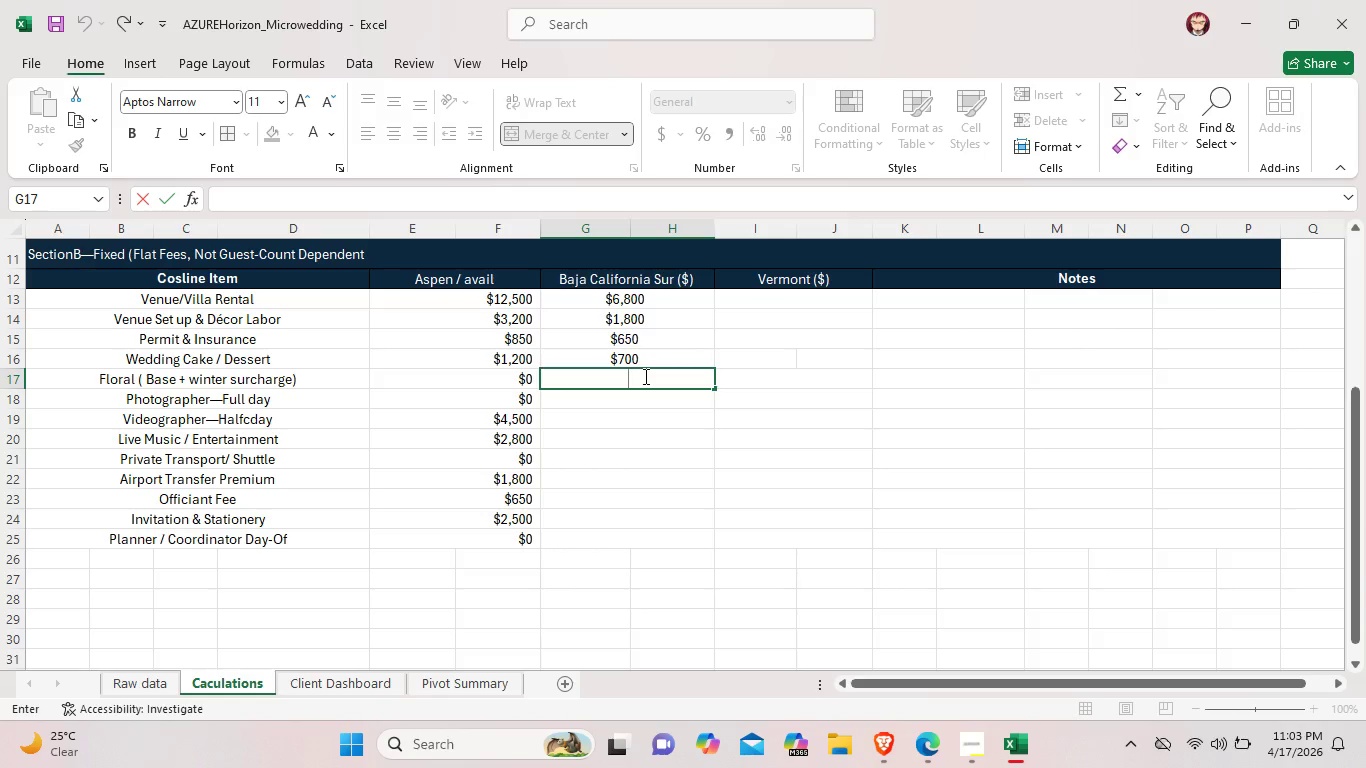 
key(Shift+ShiftLeft)
 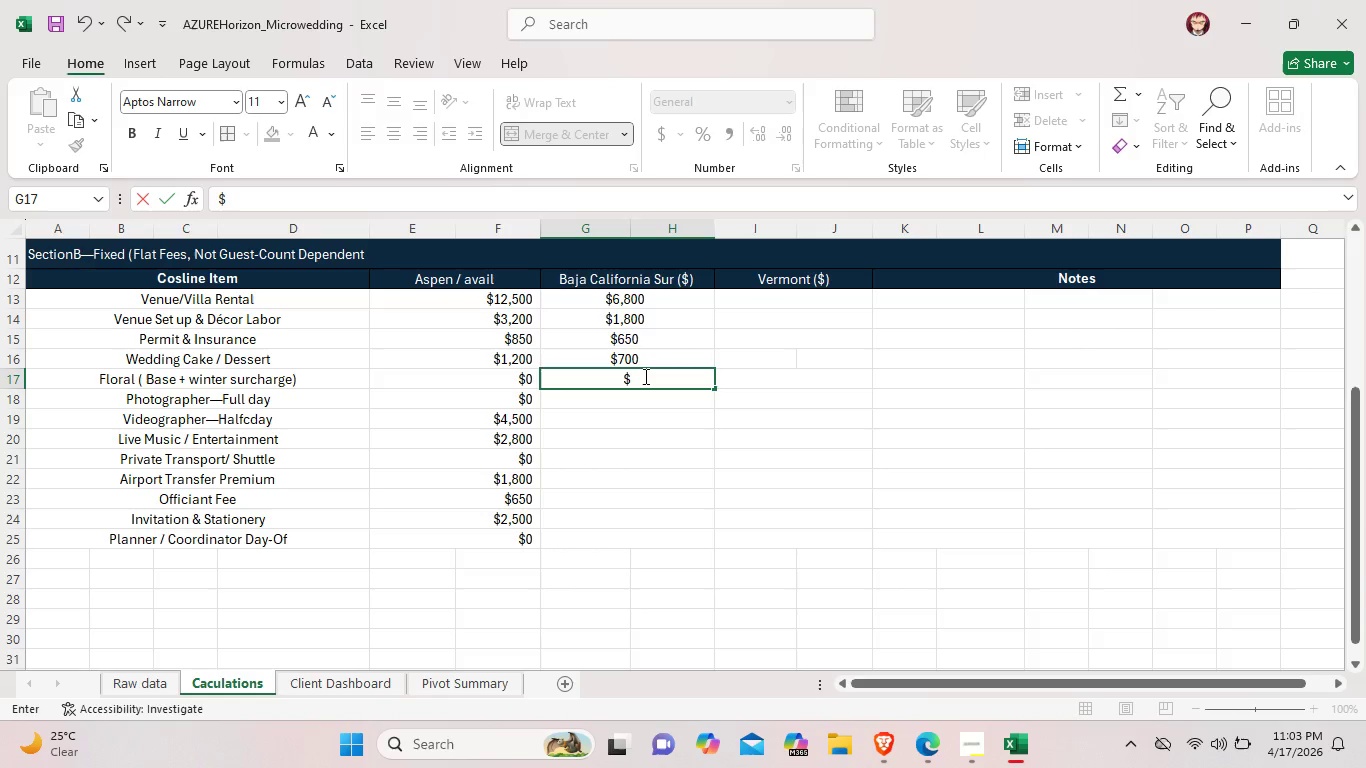 
key(Shift+4)
 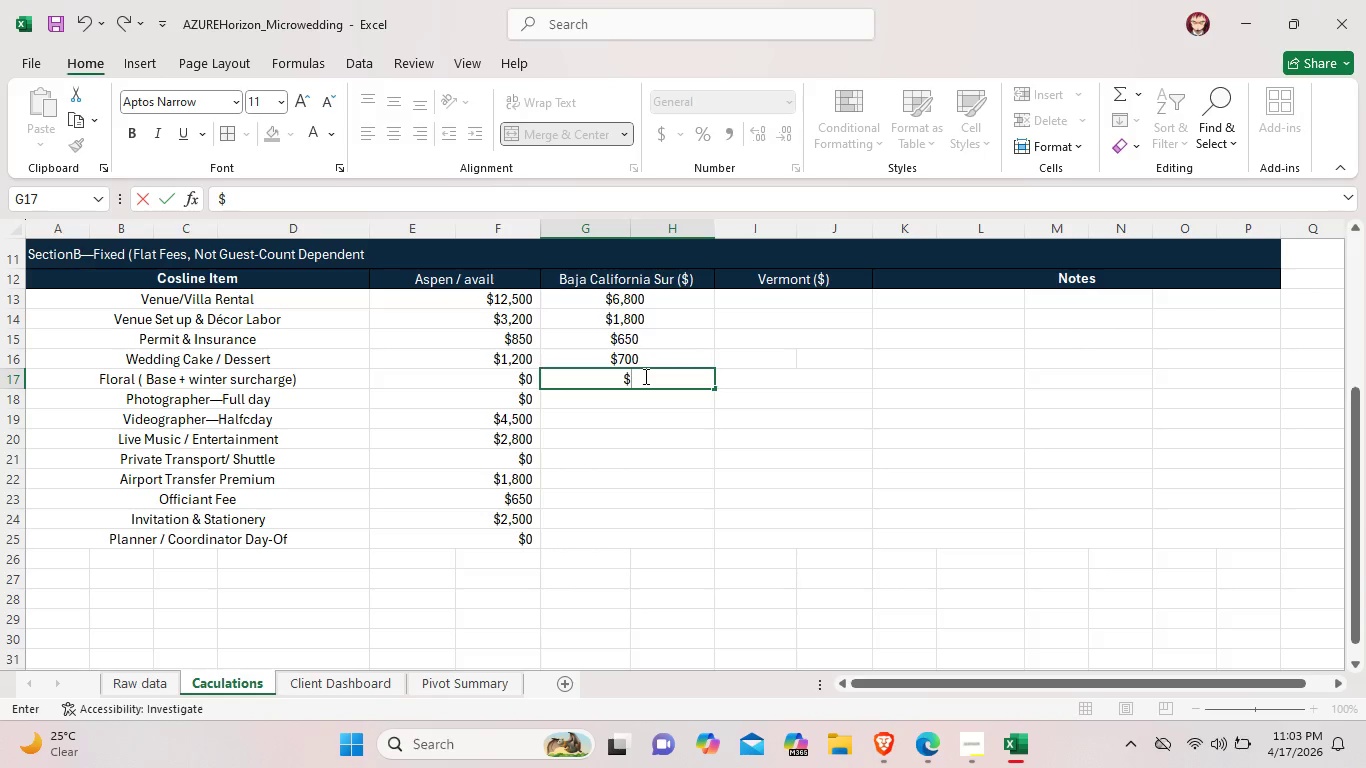 
key(0)
 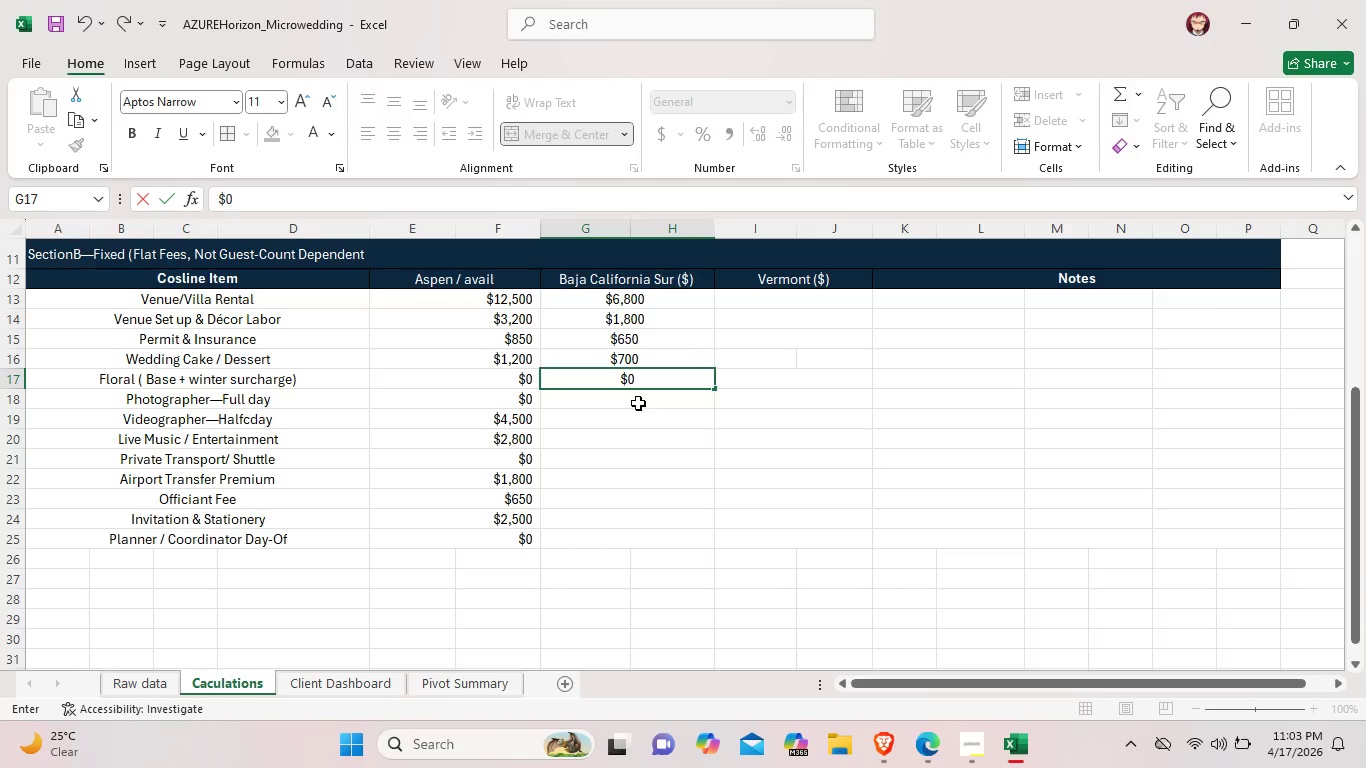 
double_click([638, 403])
 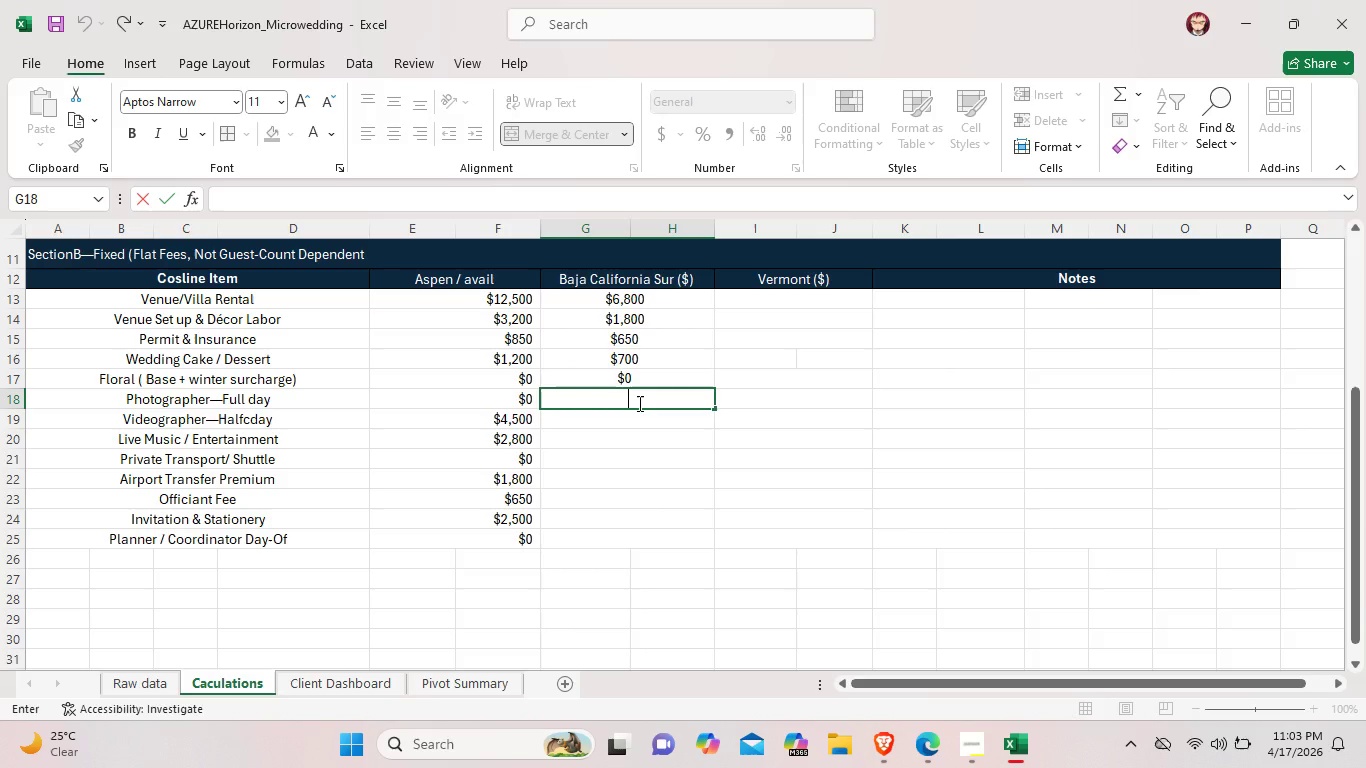 
type($0)
 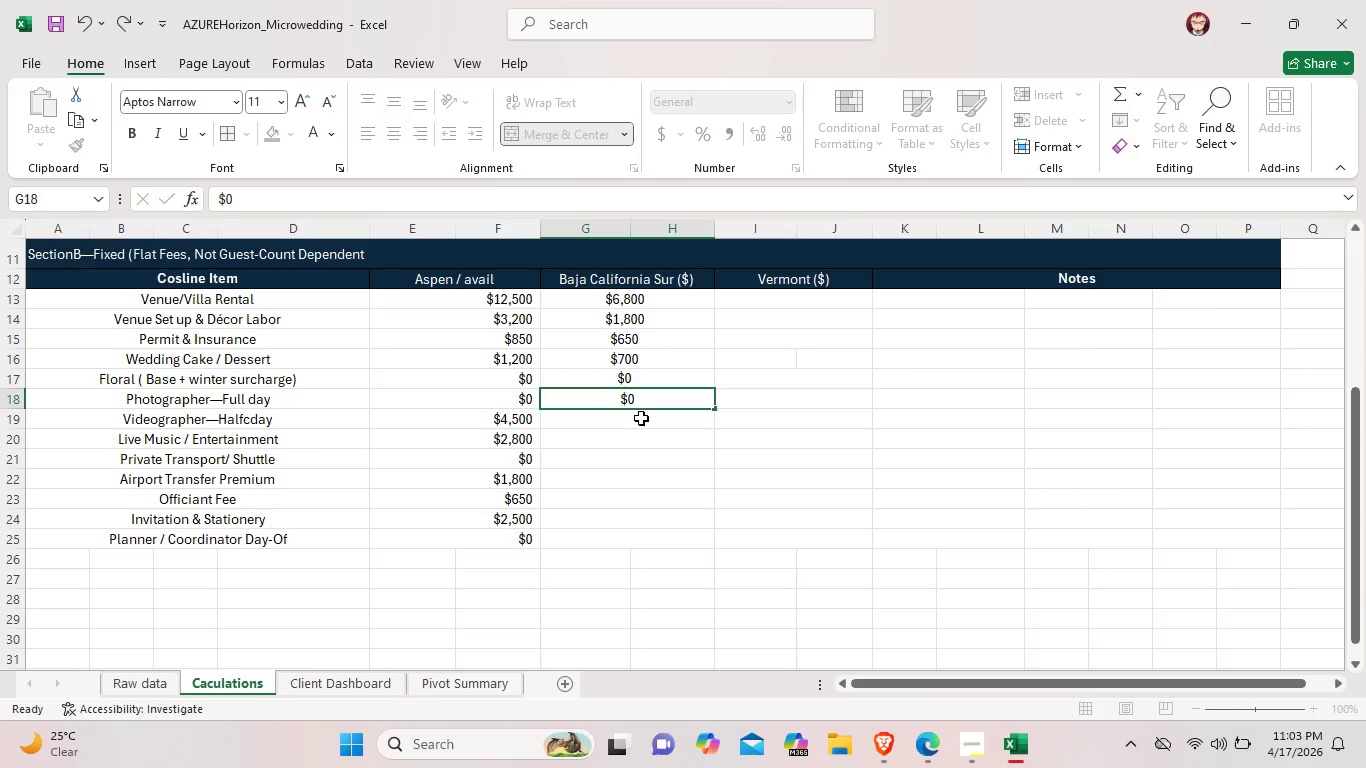 
double_click([641, 418])
 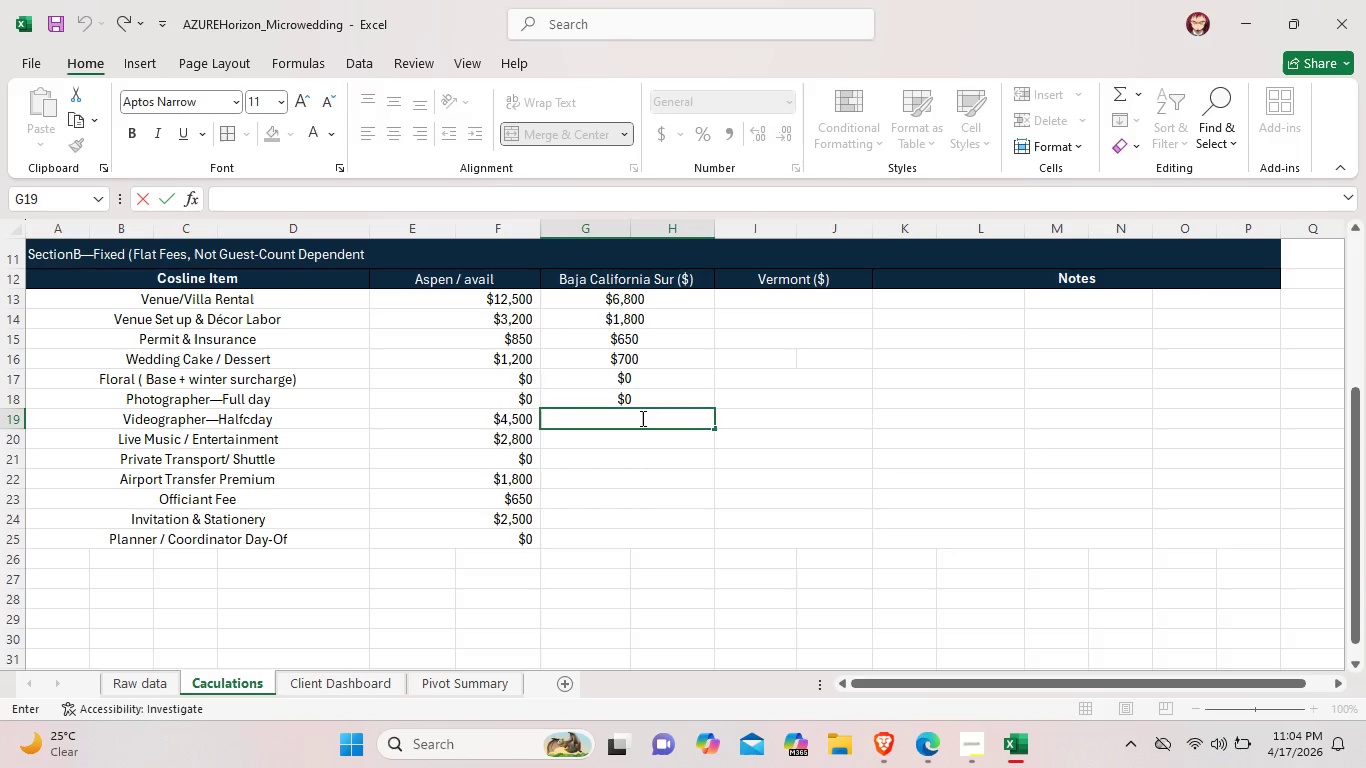 
type($2,800)
 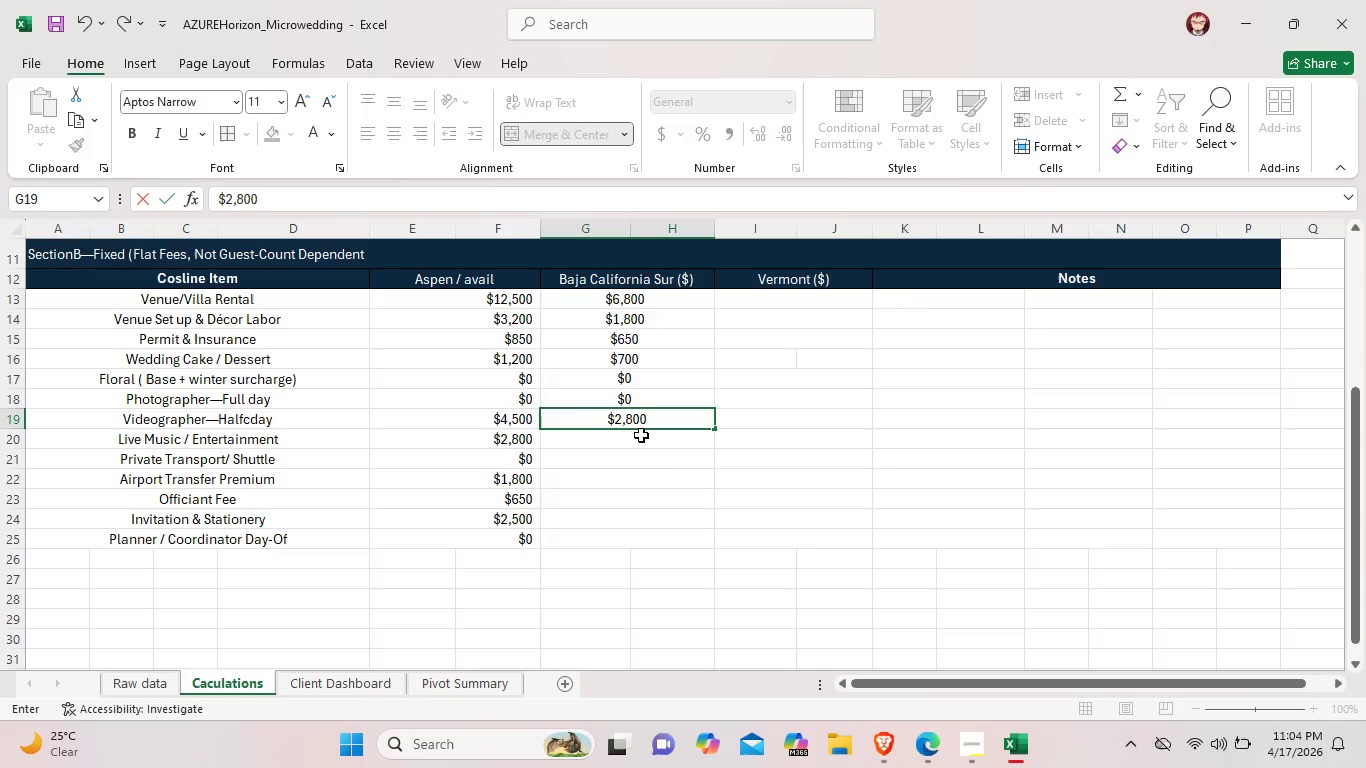 
double_click([641, 439])
 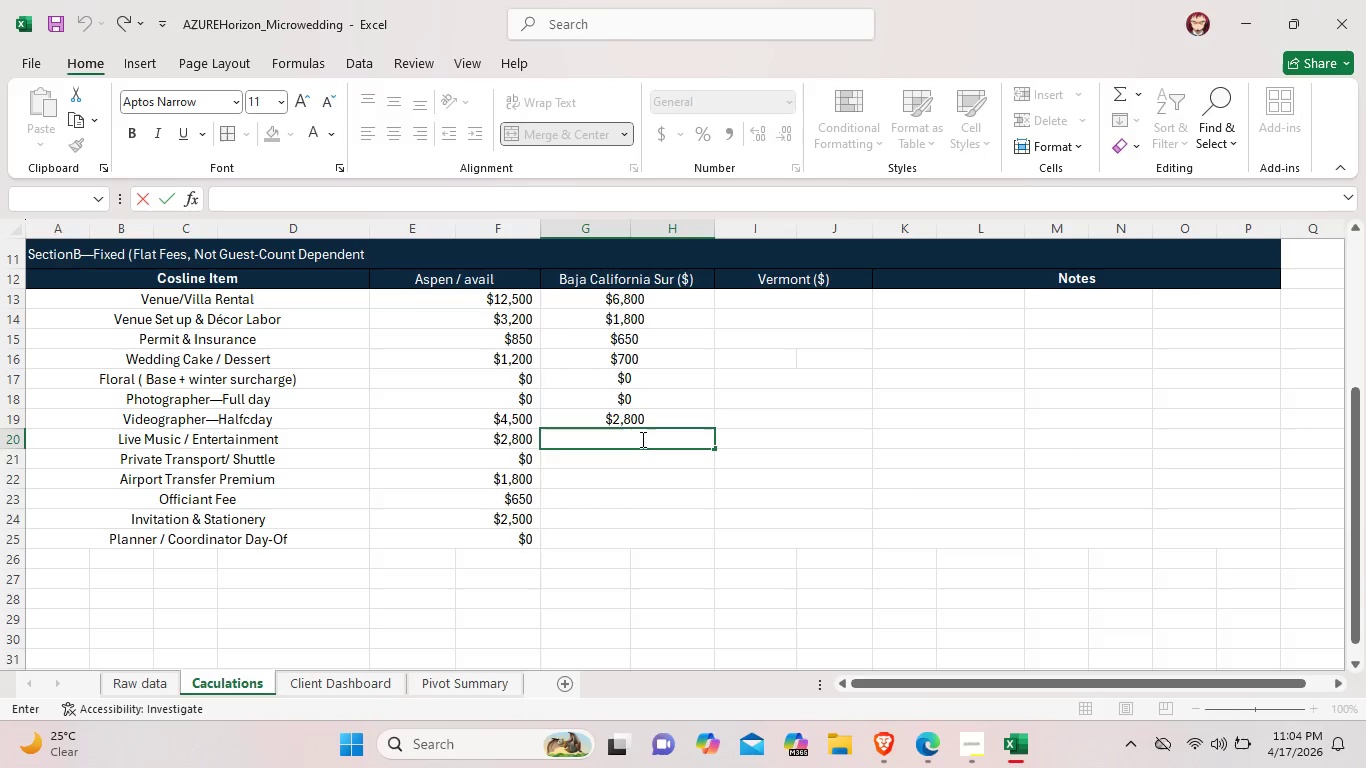 
key(Shift+4)
 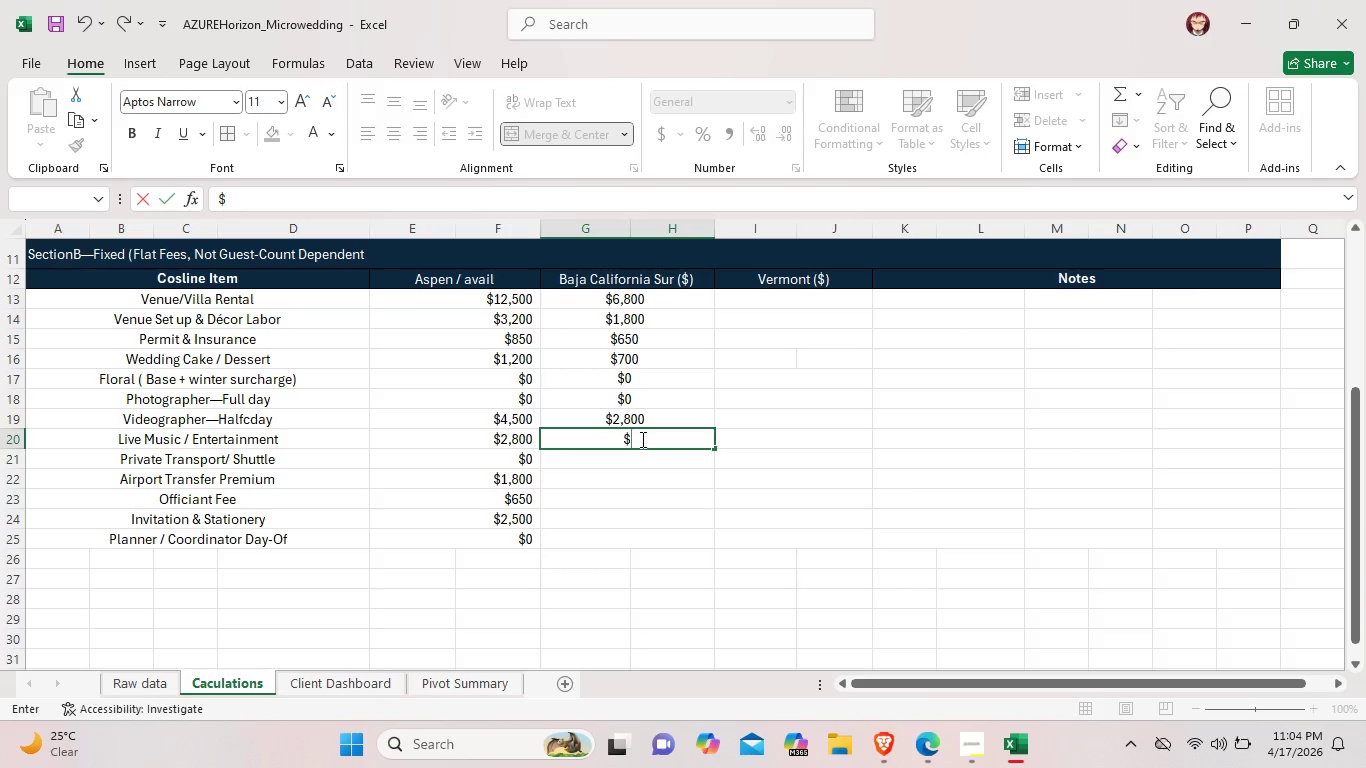 
type(1,600)
 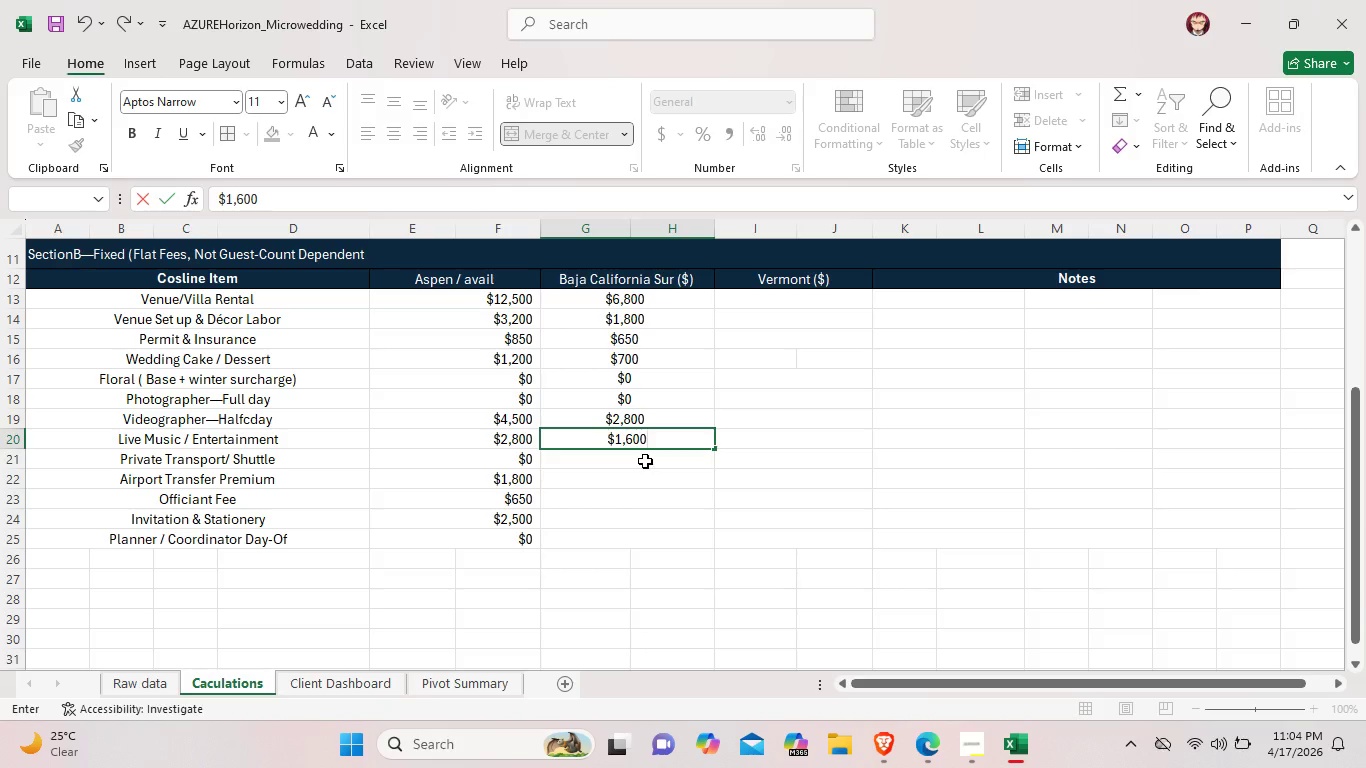 
double_click([645, 461])
 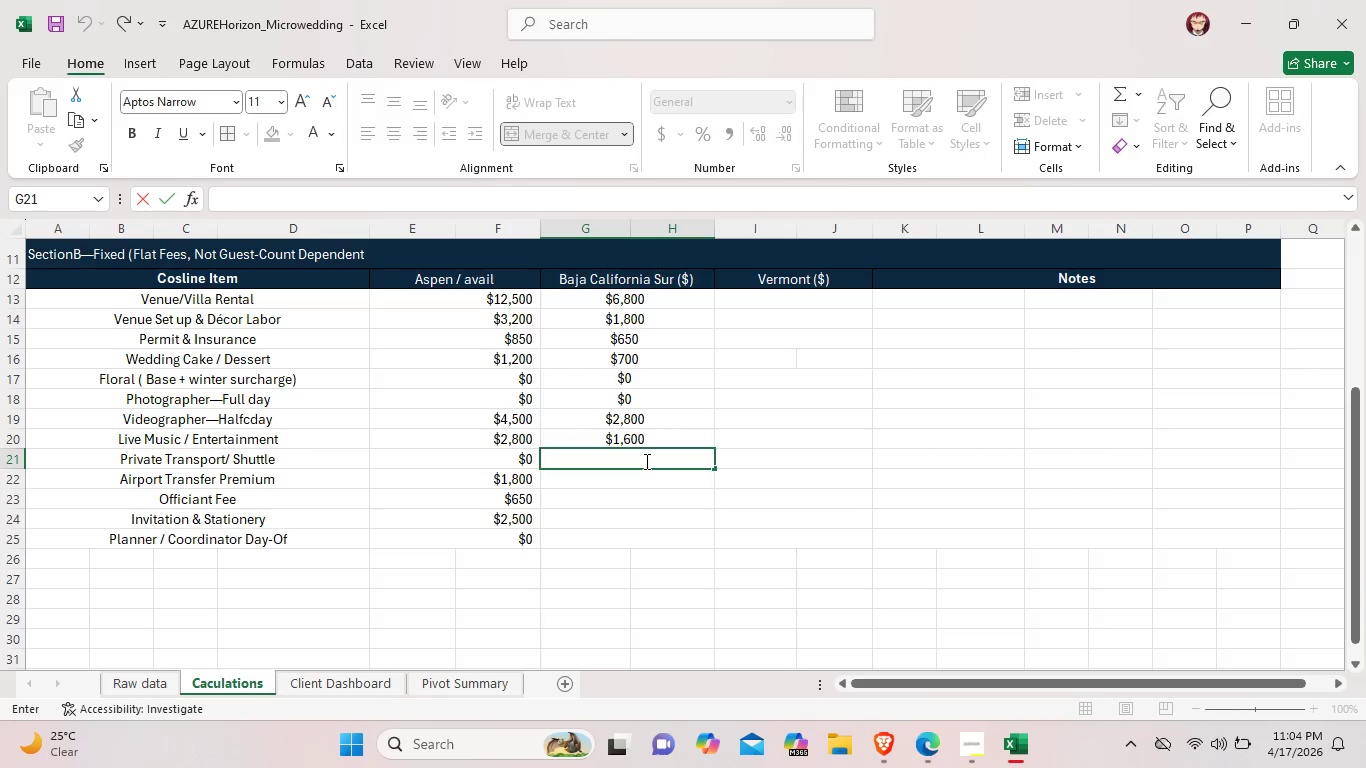 
type($0)
 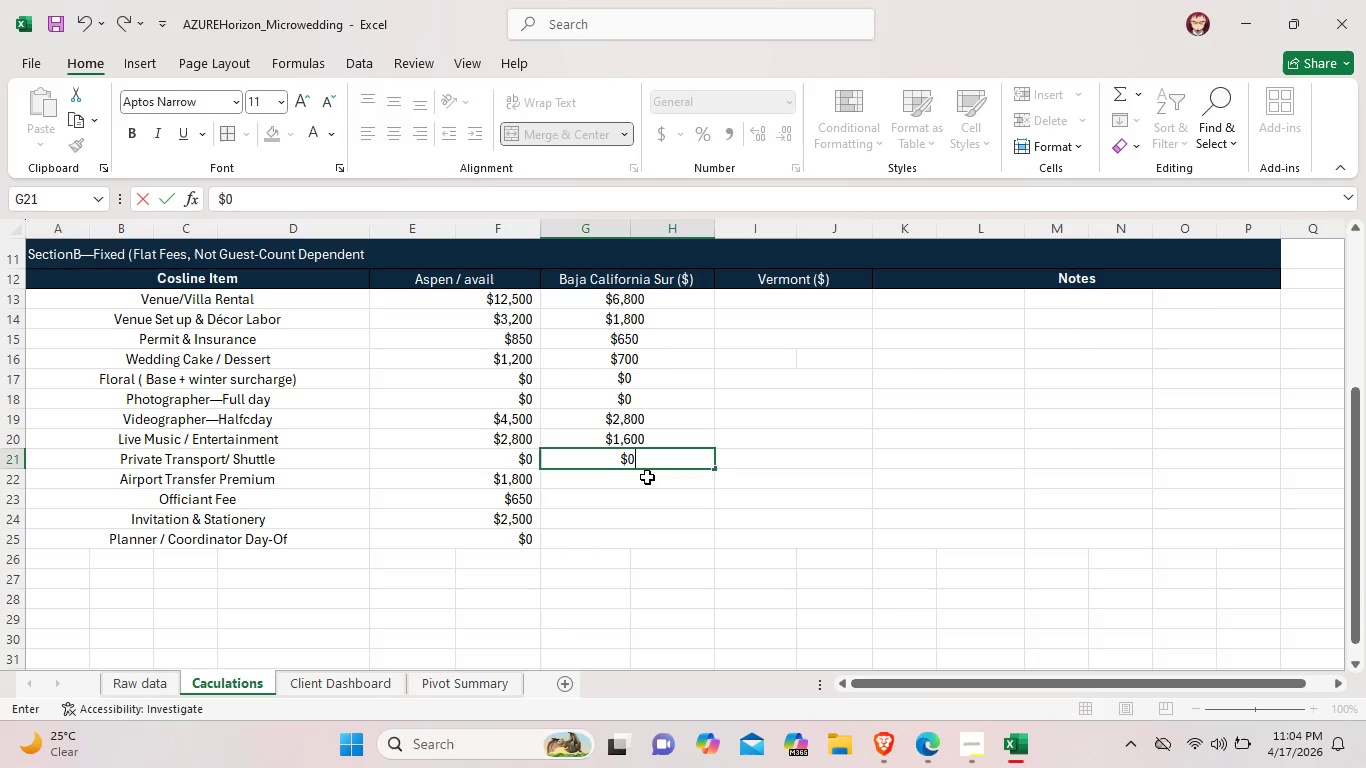 
double_click([647, 477])
 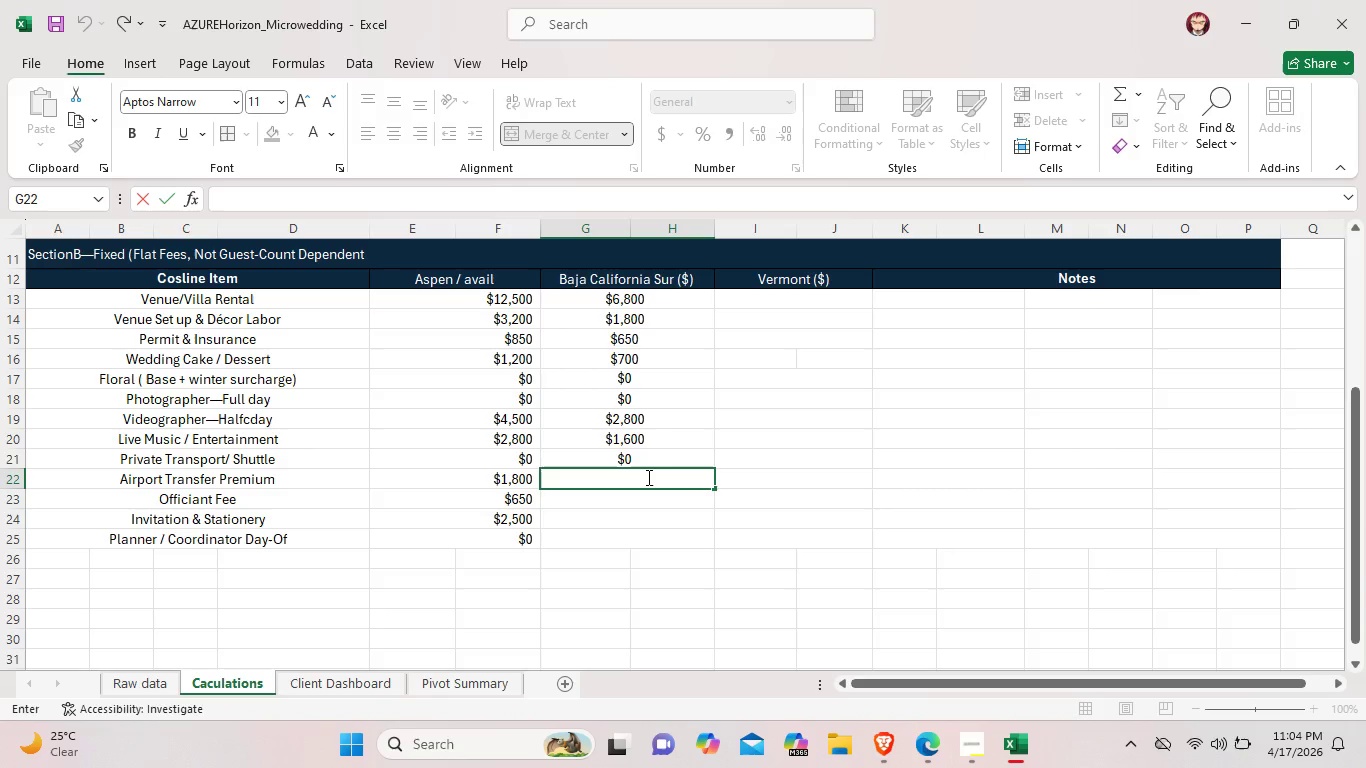 
type($950)
 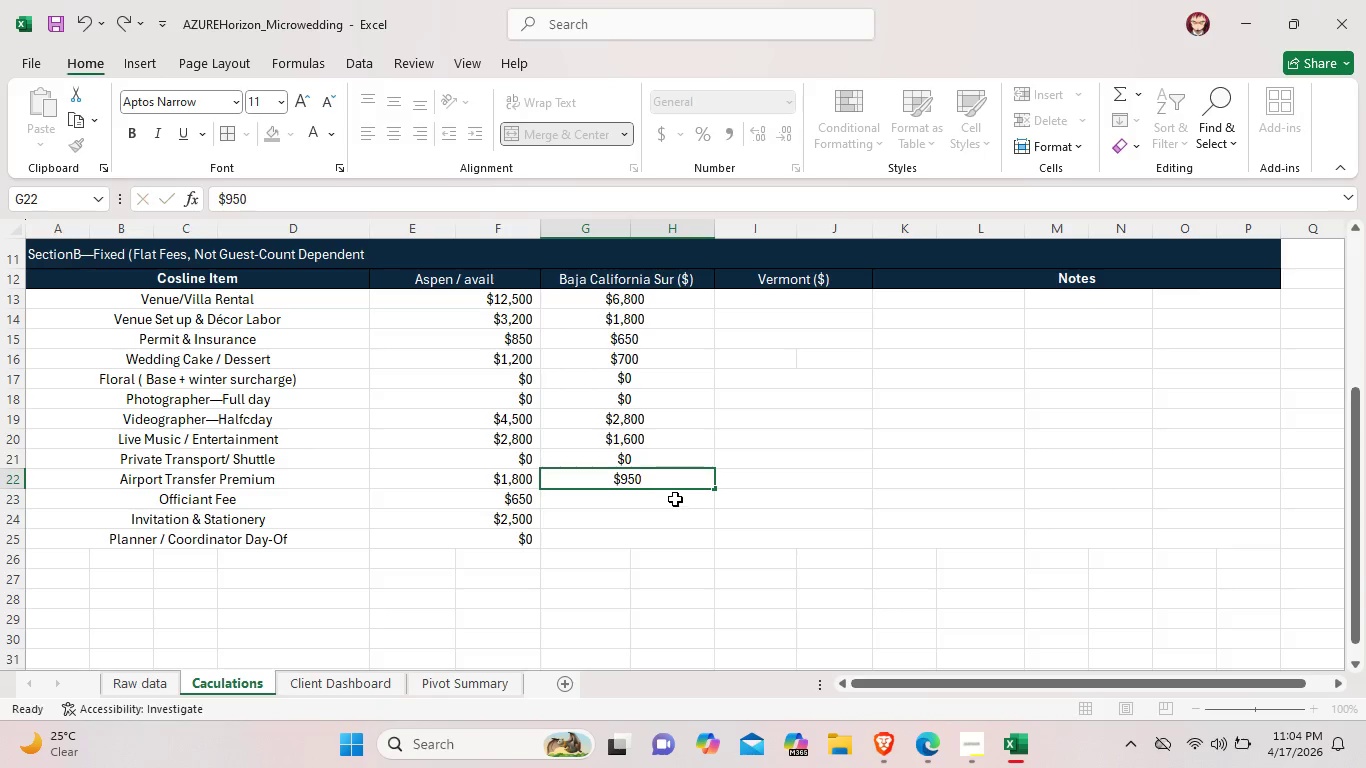 
double_click([675, 499])
 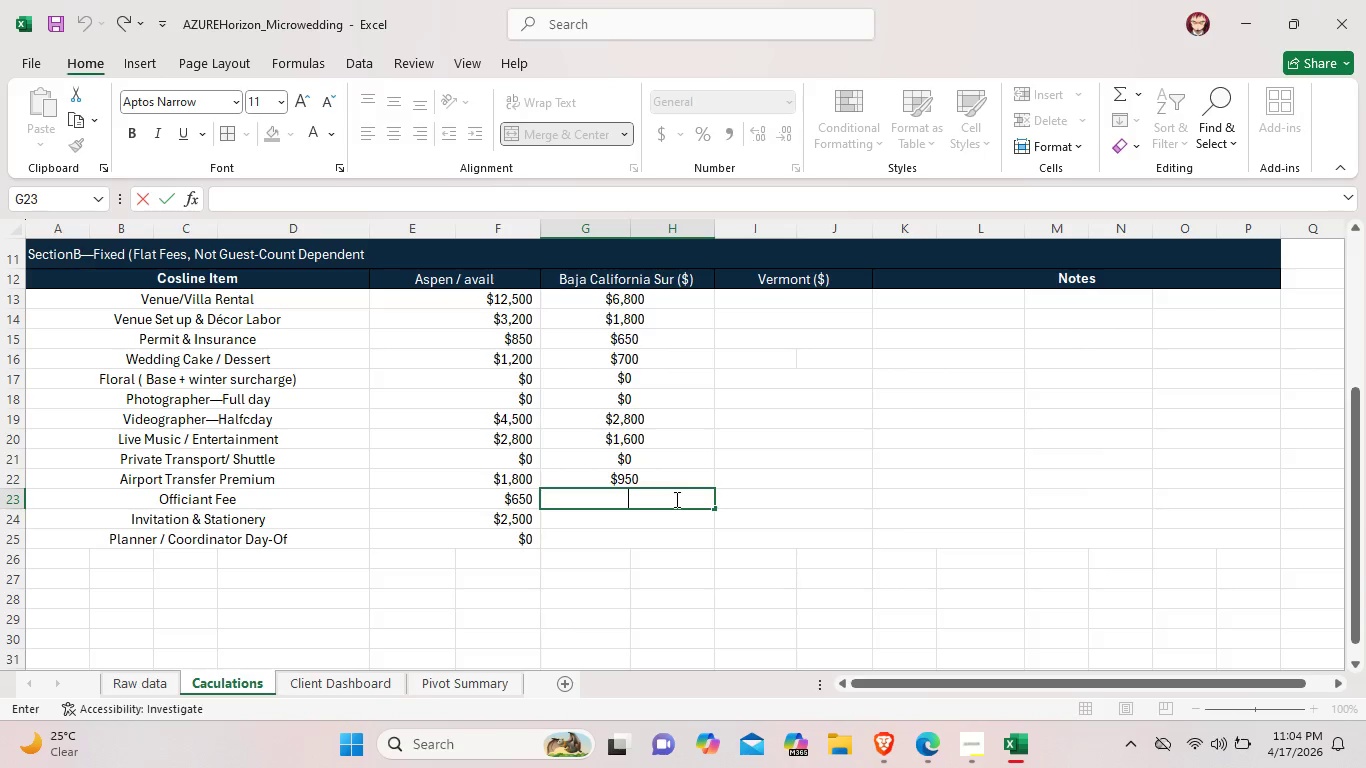 
type($400)
 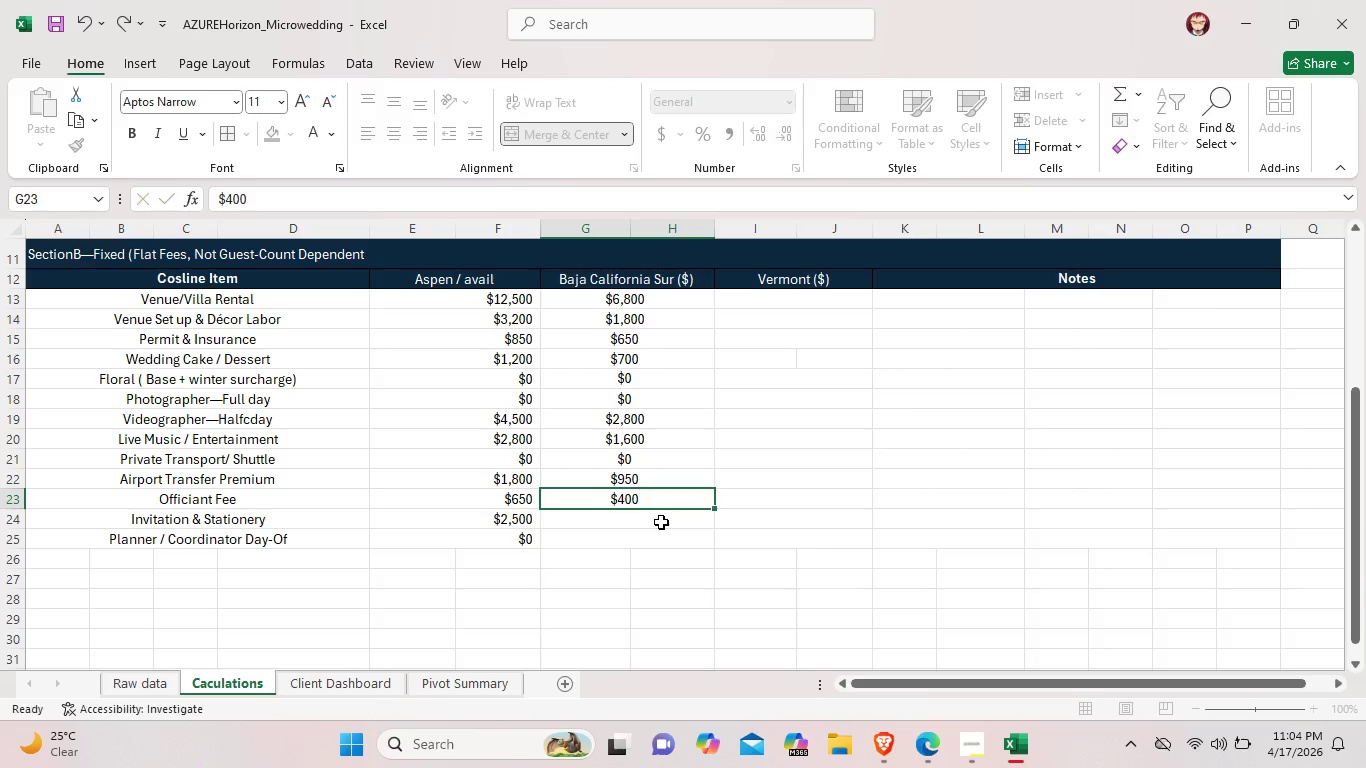 
double_click([661, 522])
 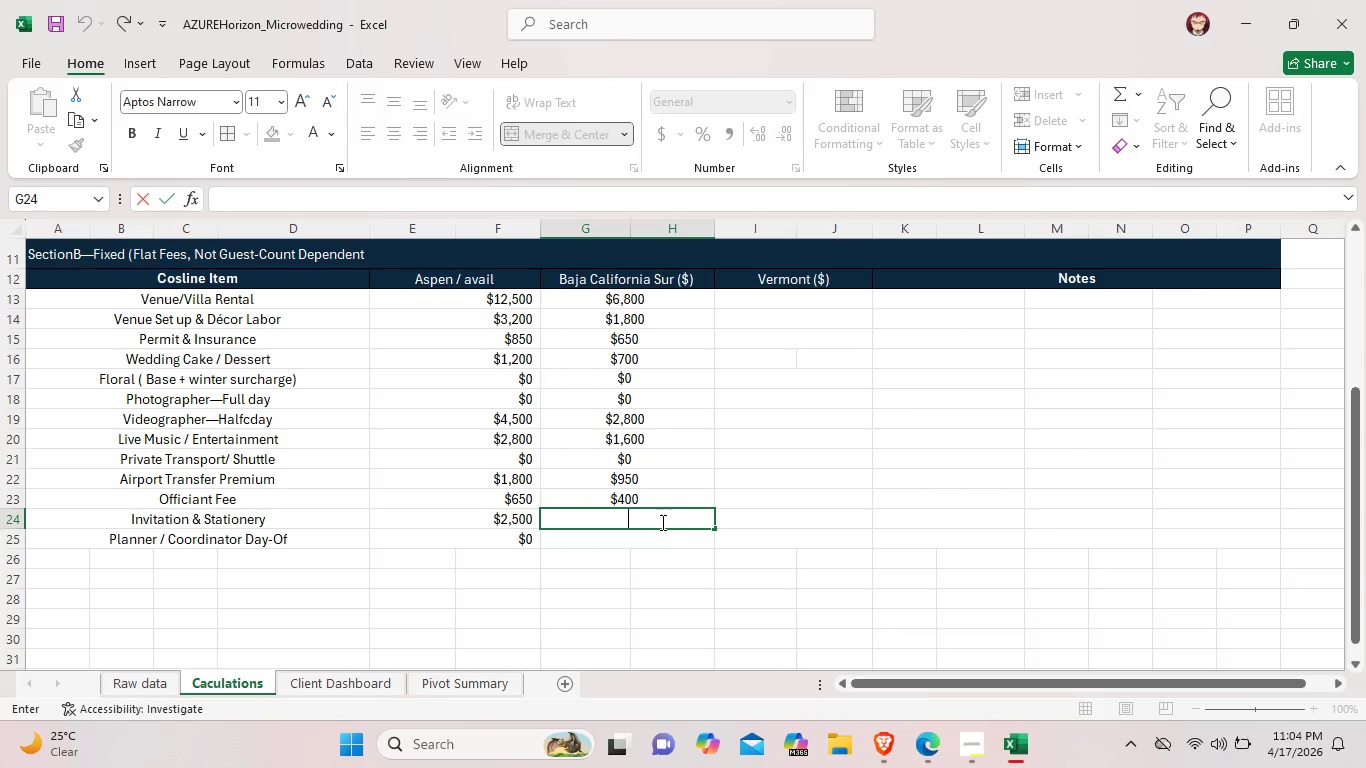 
type($1,600)
 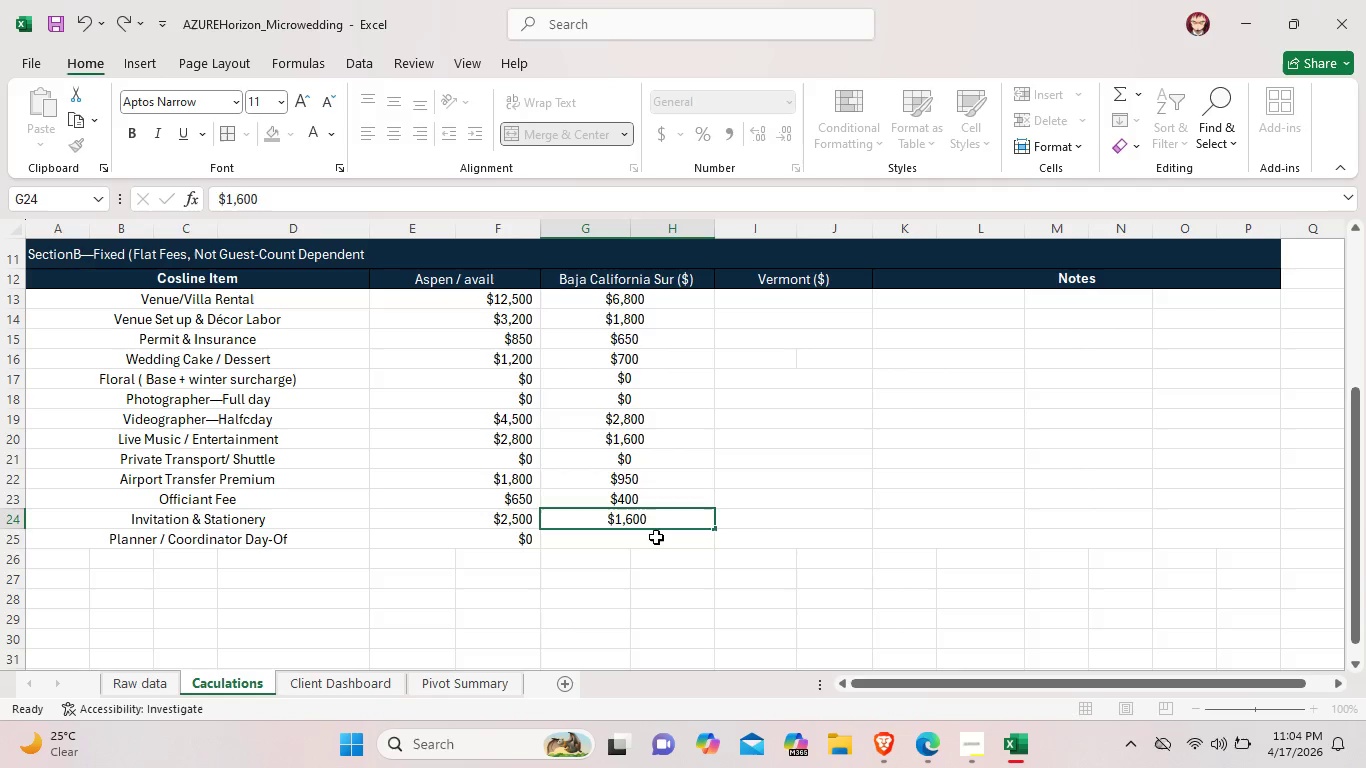 
double_click([656, 537])
 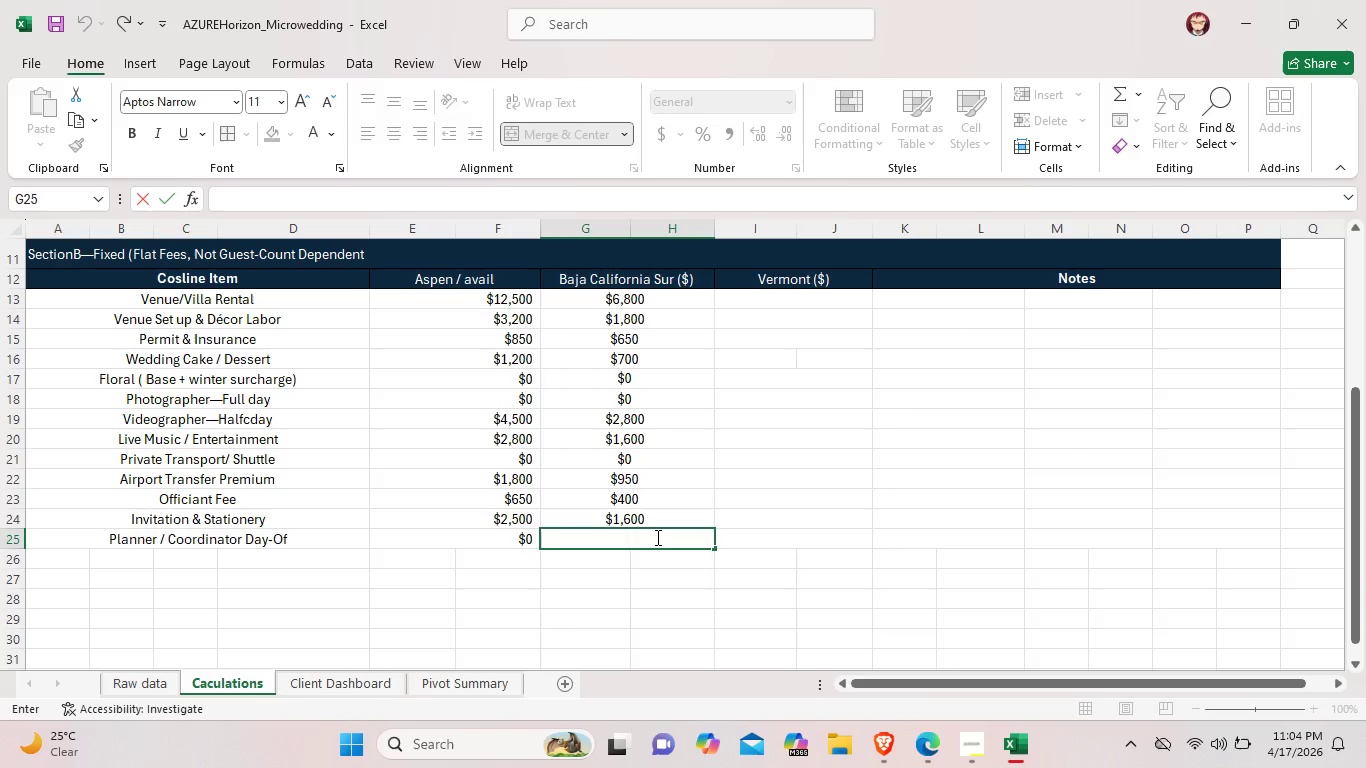 
type($0)
 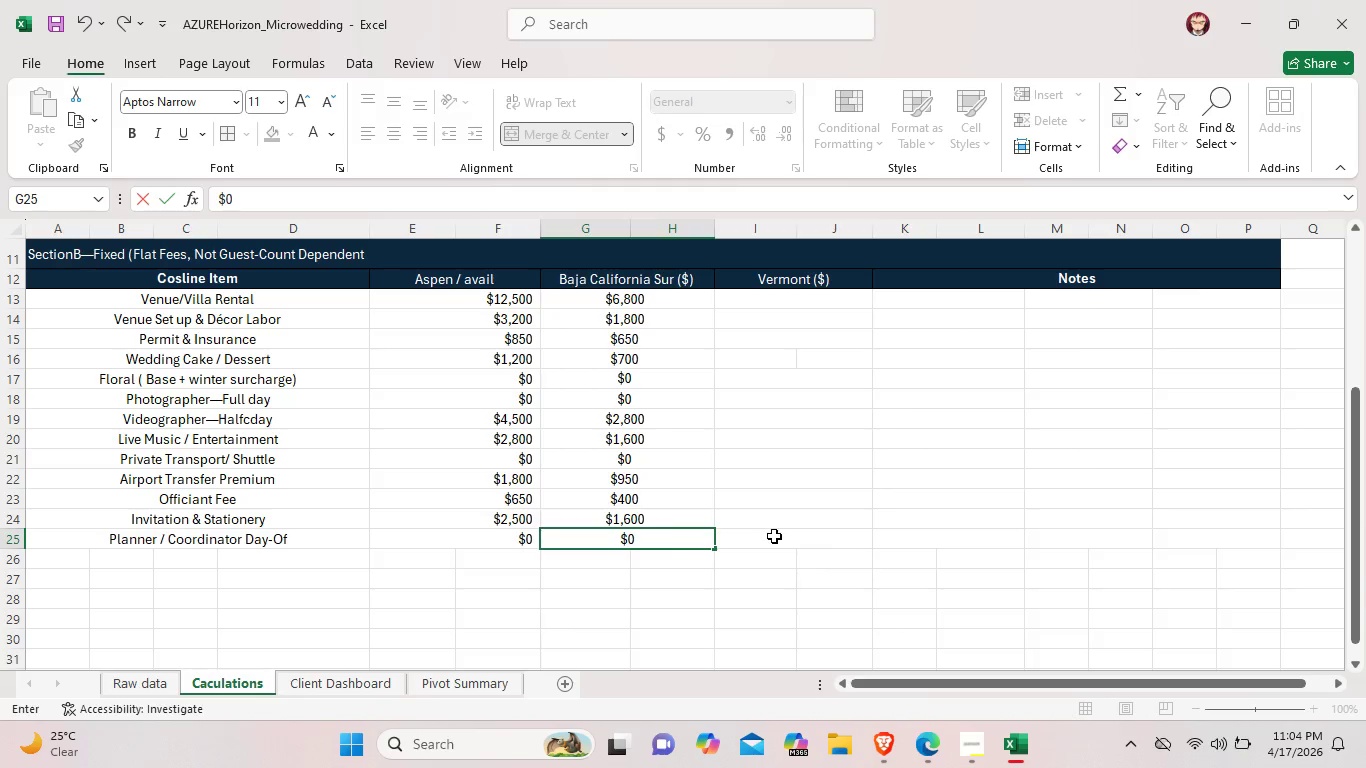 
left_click([774, 536])
 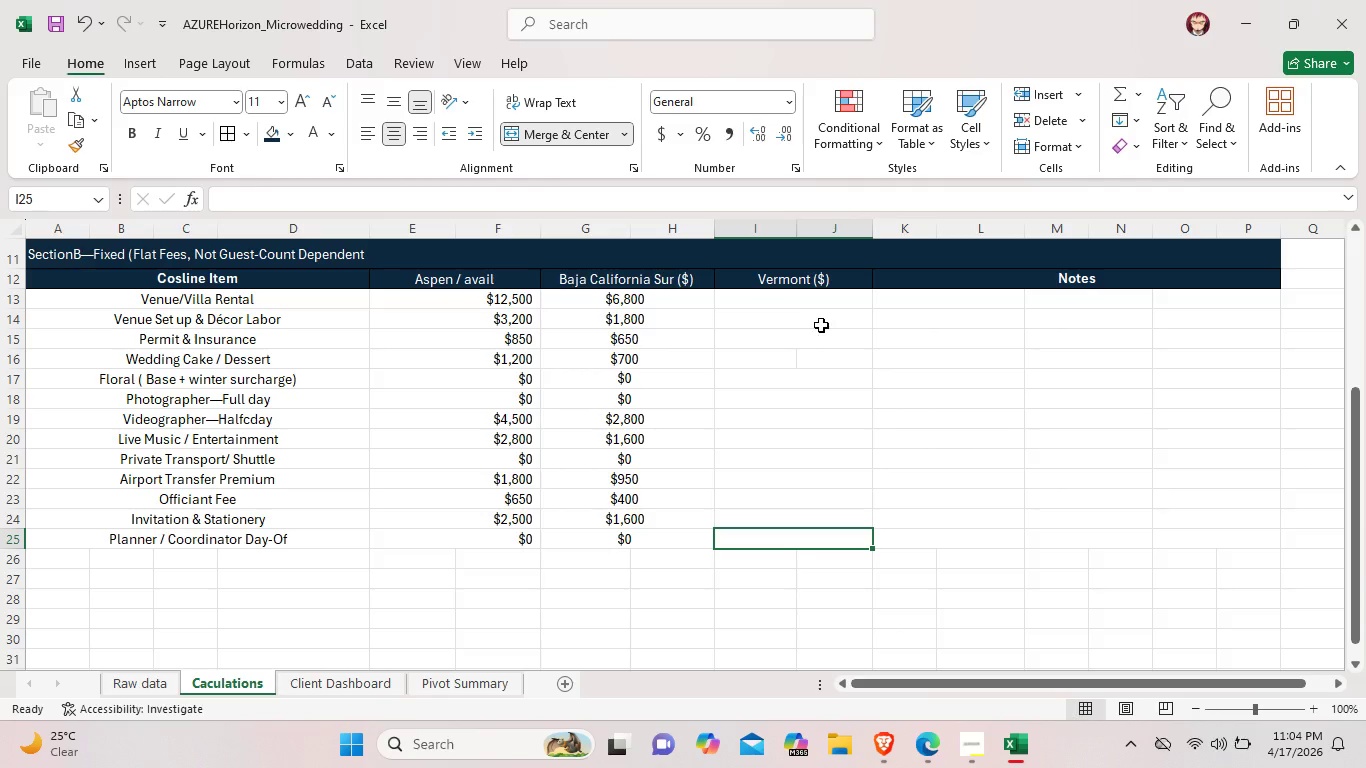 
double_click([824, 292])
 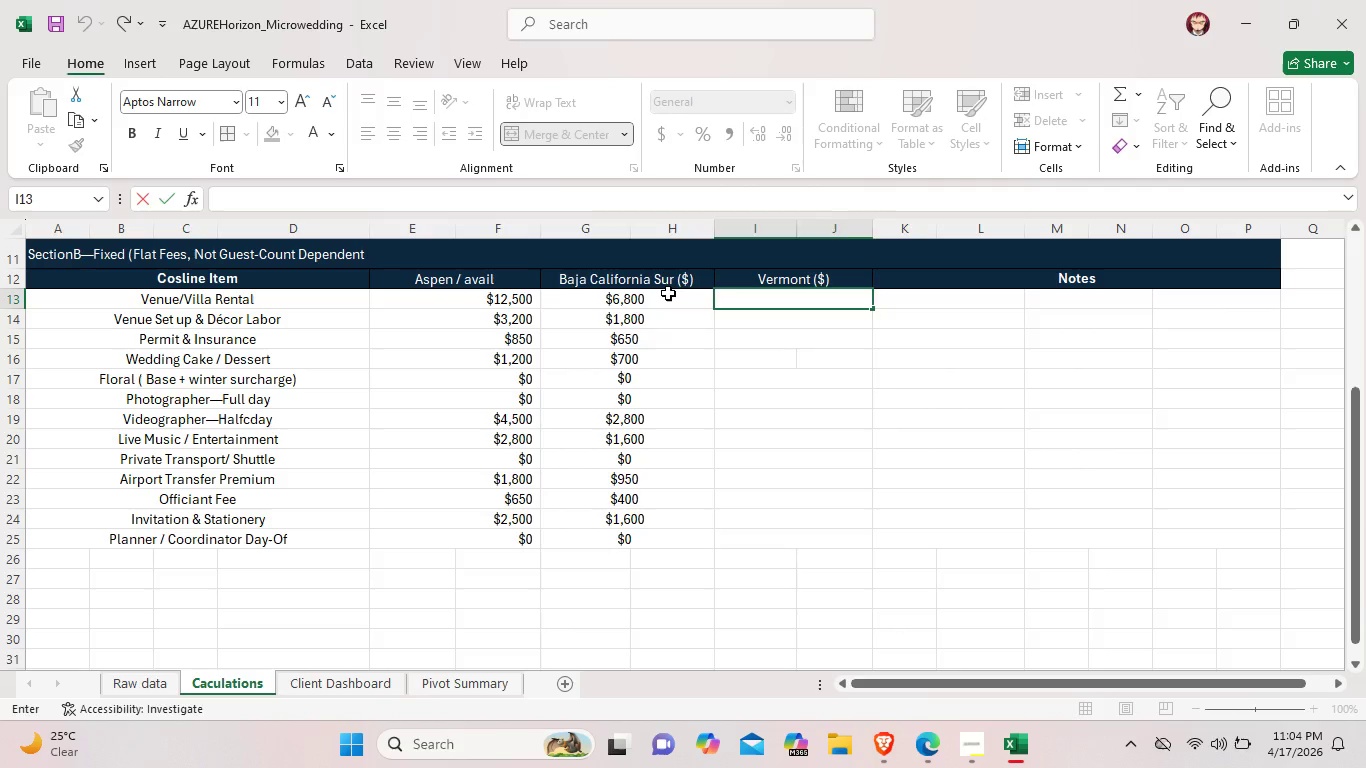 
left_click_drag(start_coordinate=[668, 293], to_coordinate=[692, 541])
 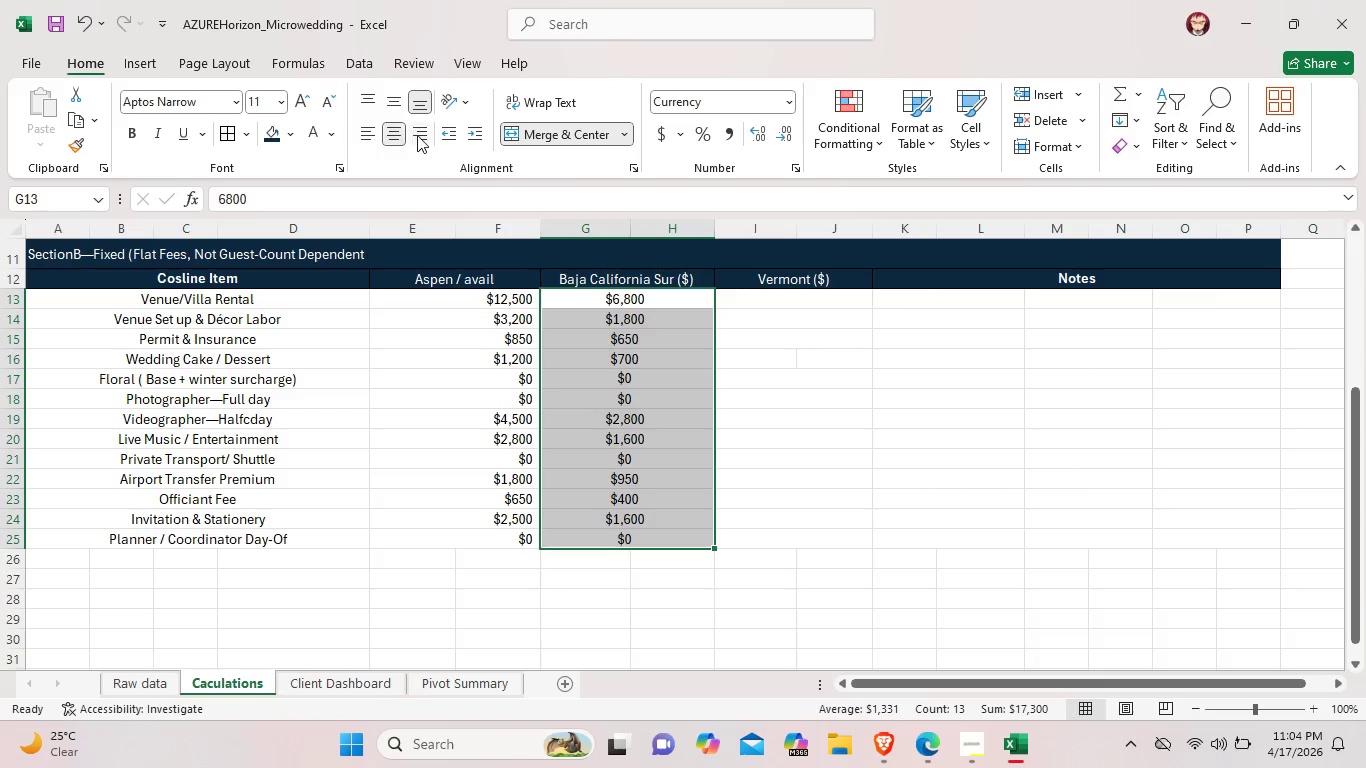 
left_click([419, 135])
 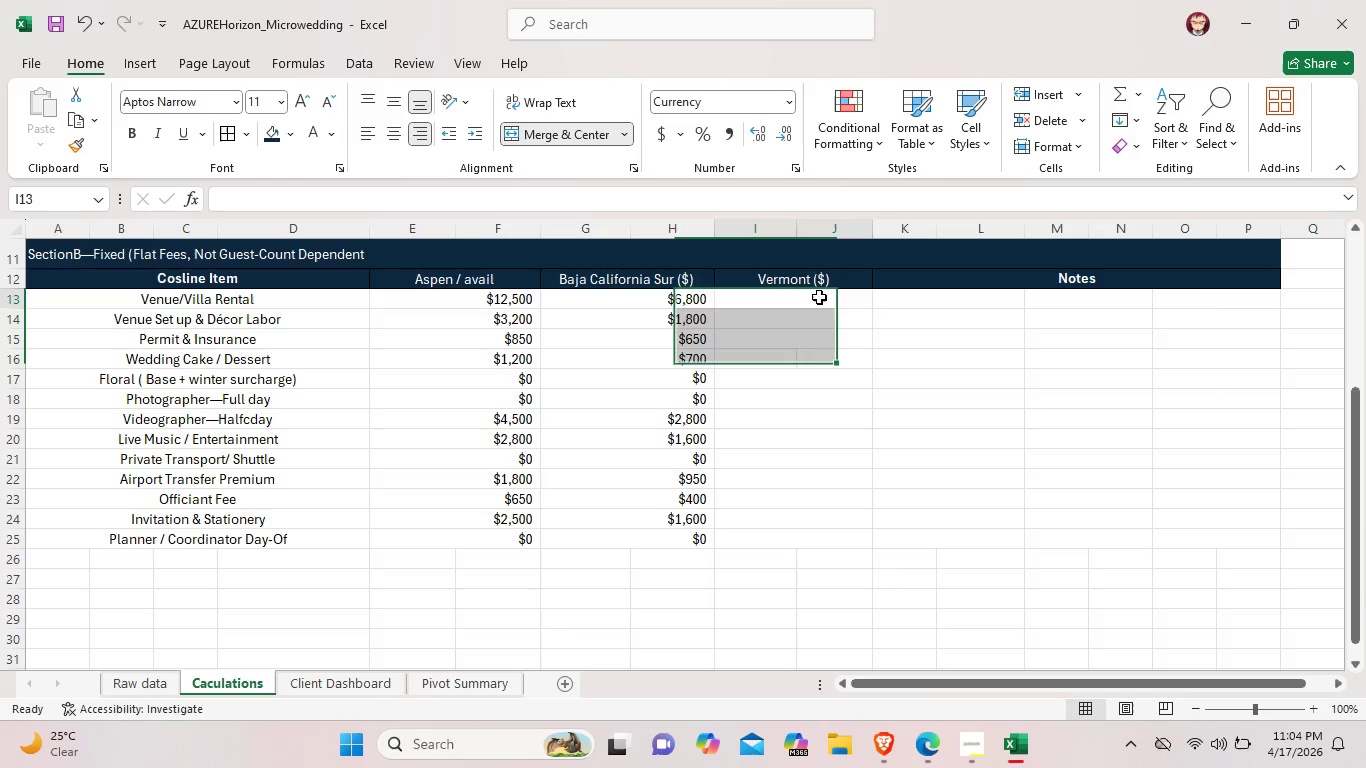 
double_click([819, 297])
 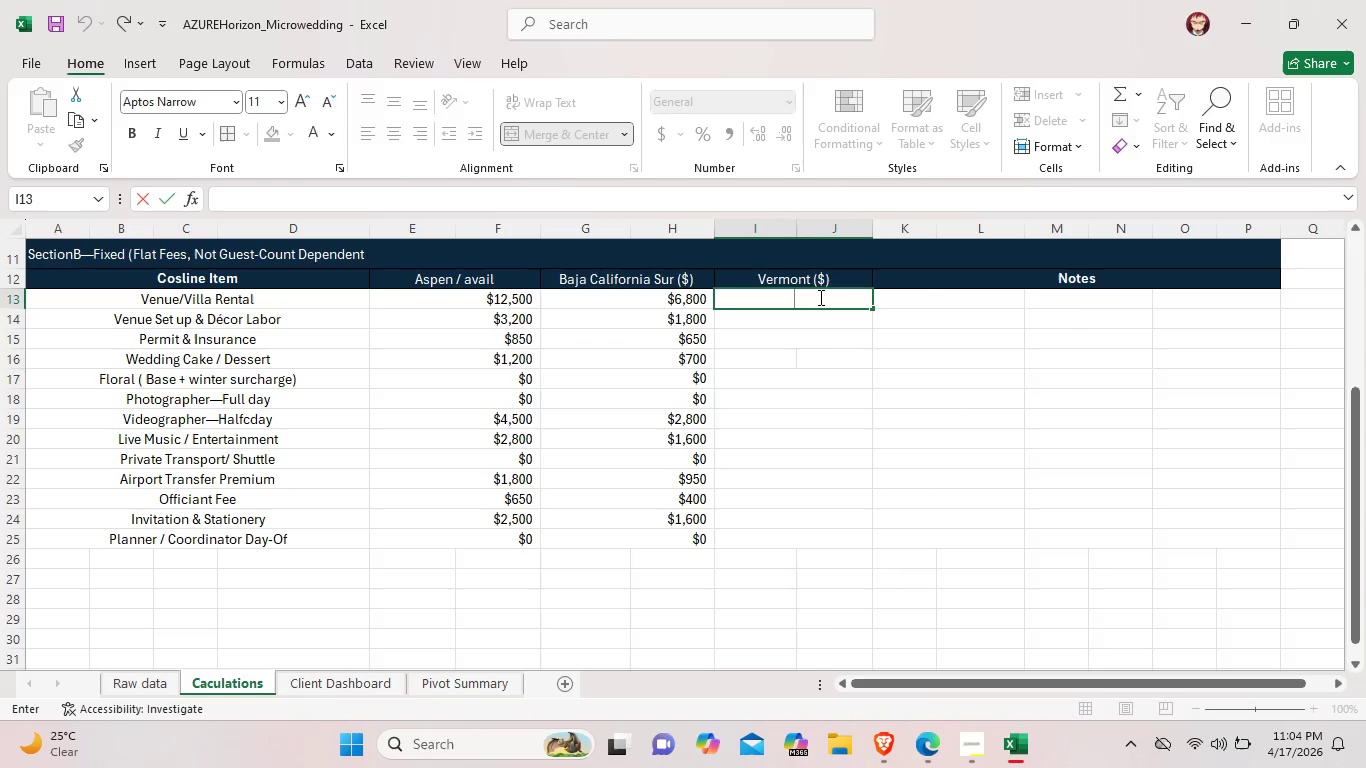 
left_click_drag(start_coordinate=[297, 293], to_coordinate=[324, 537])
 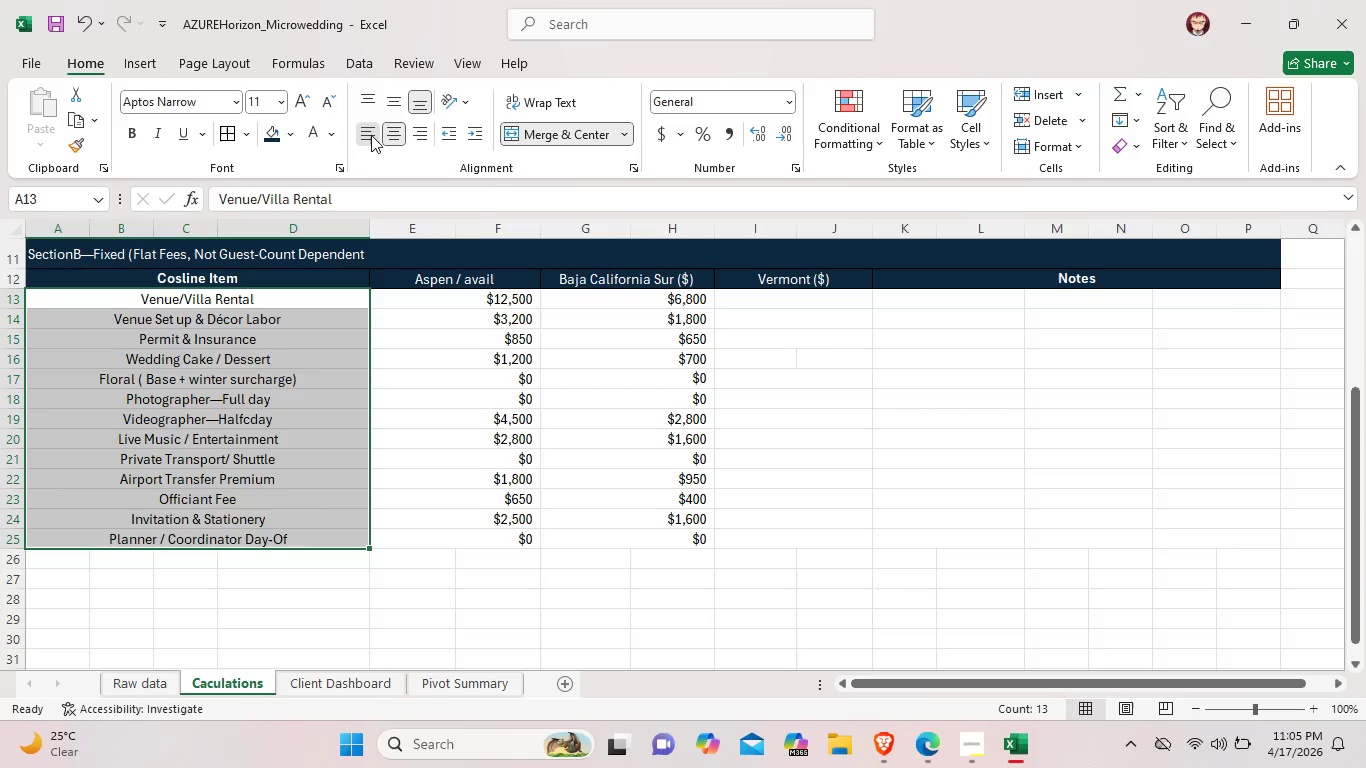 
left_click([371, 135])
 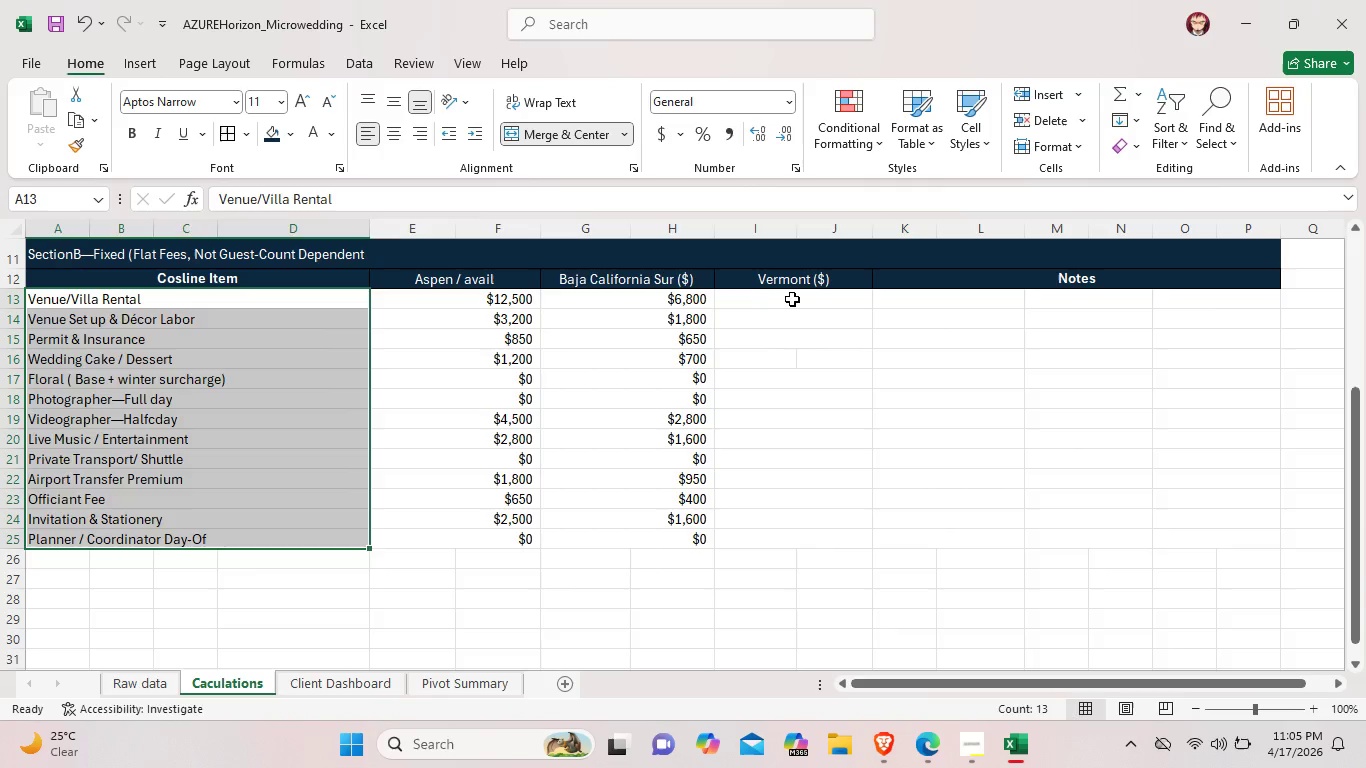 
double_click([793, 299])
 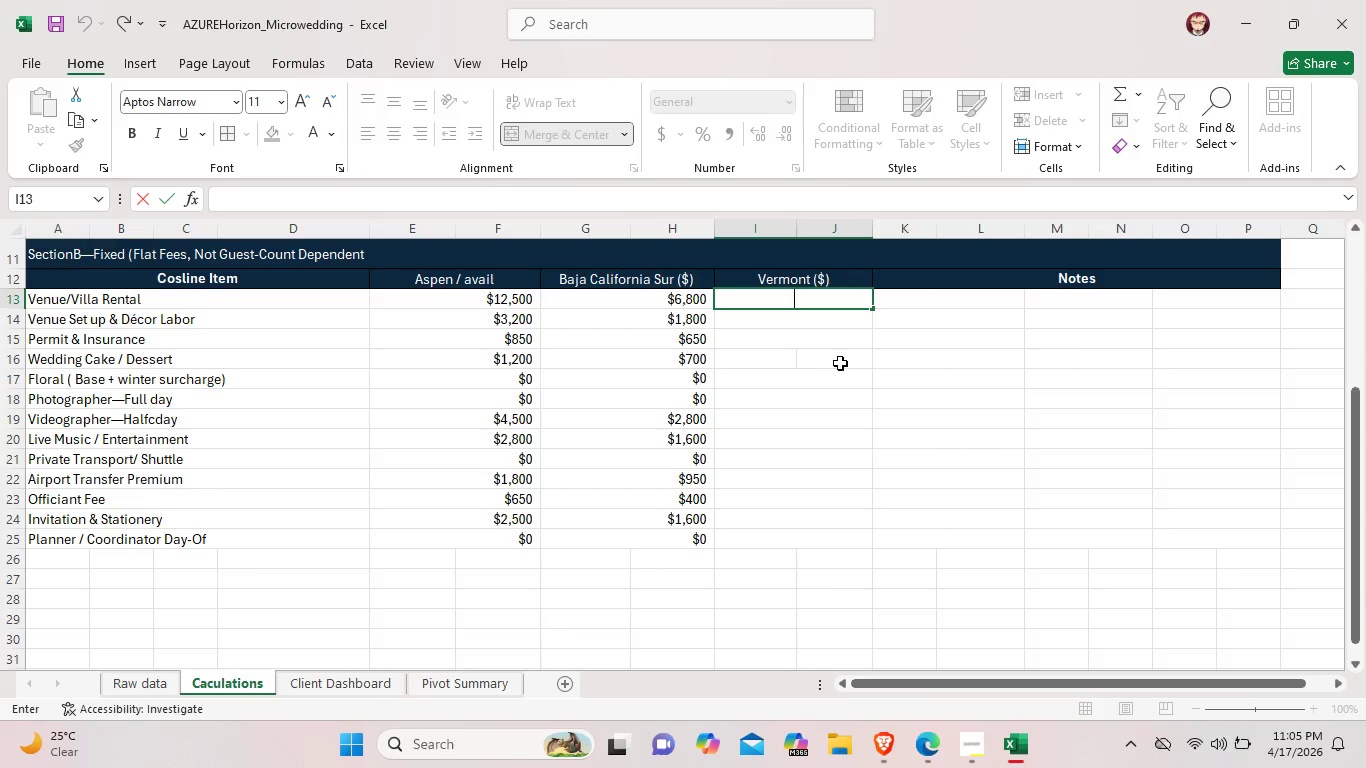 
left_click_drag(start_coordinate=[854, 358], to_coordinate=[774, 360])
 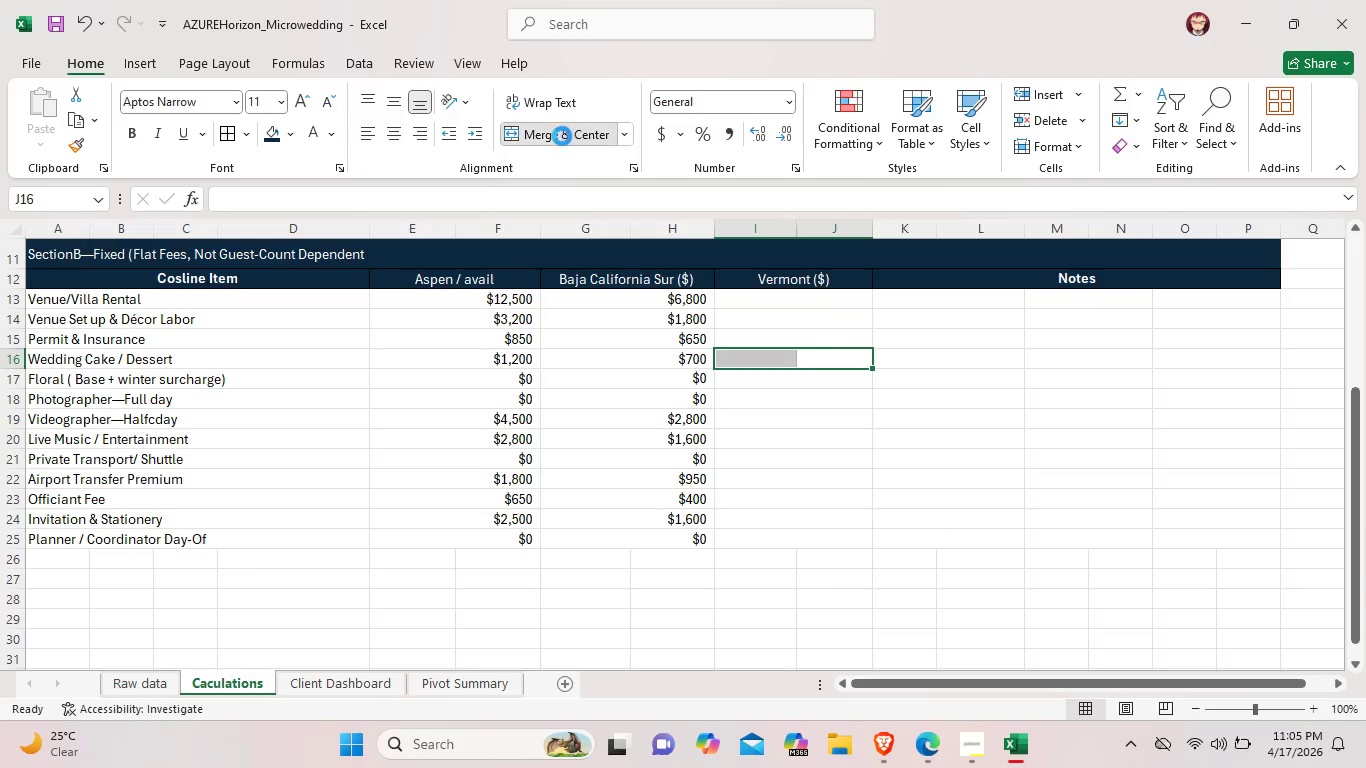 
left_click([562, 136])
 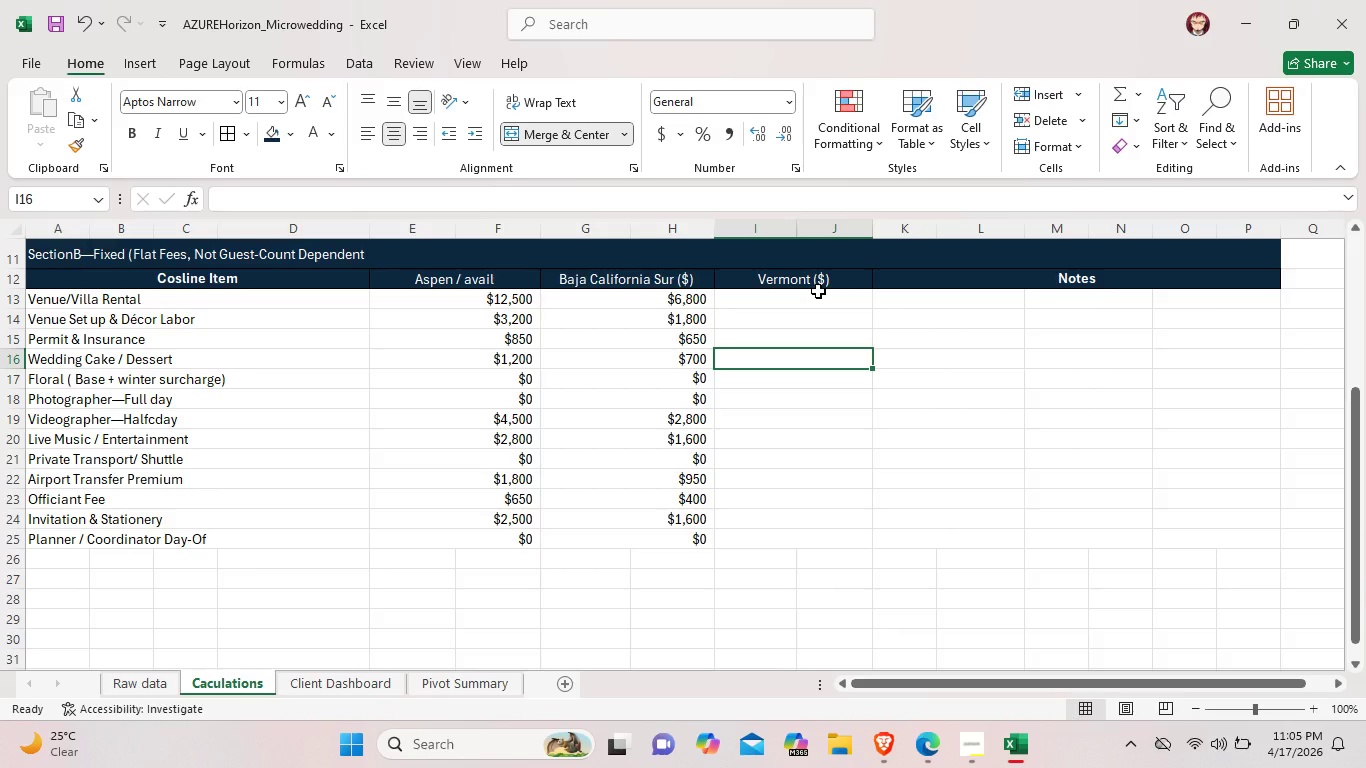 
double_click([815, 299])
 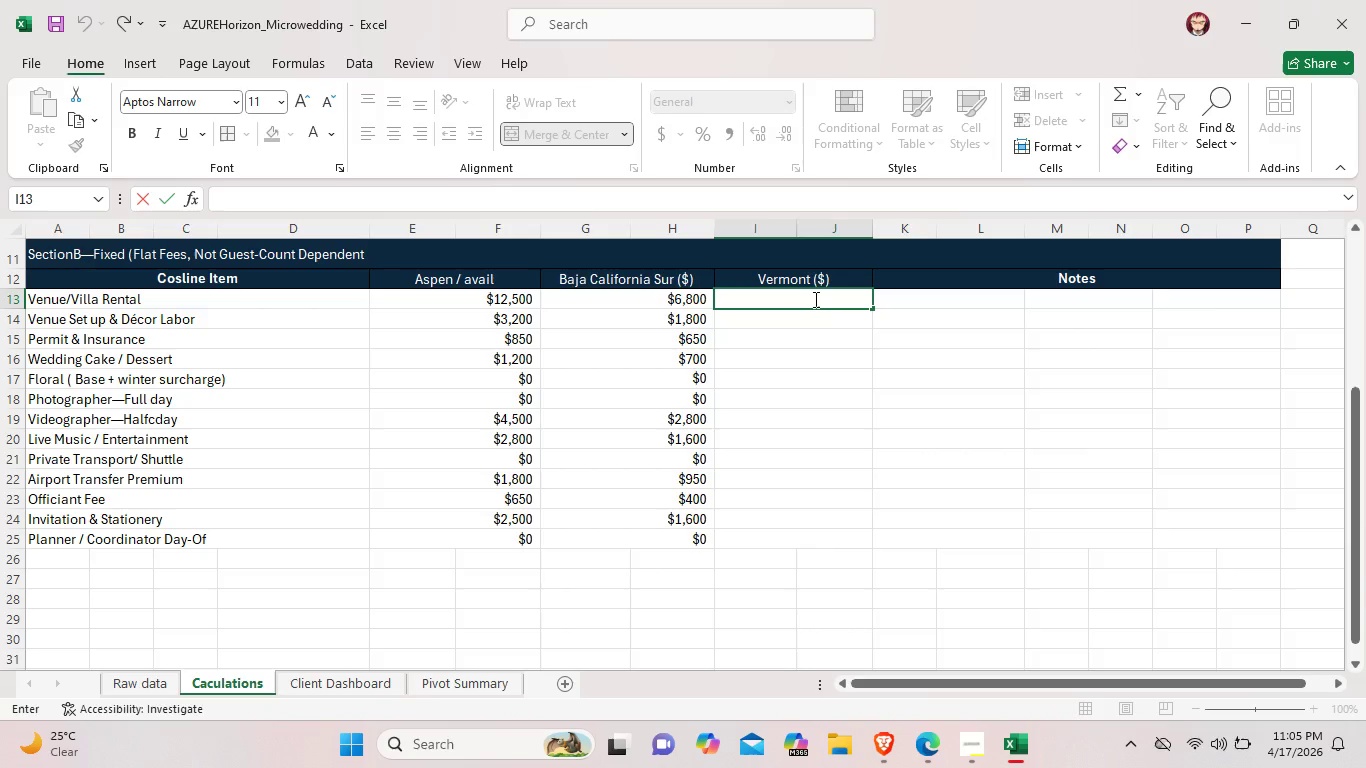 
wait(5.11)
 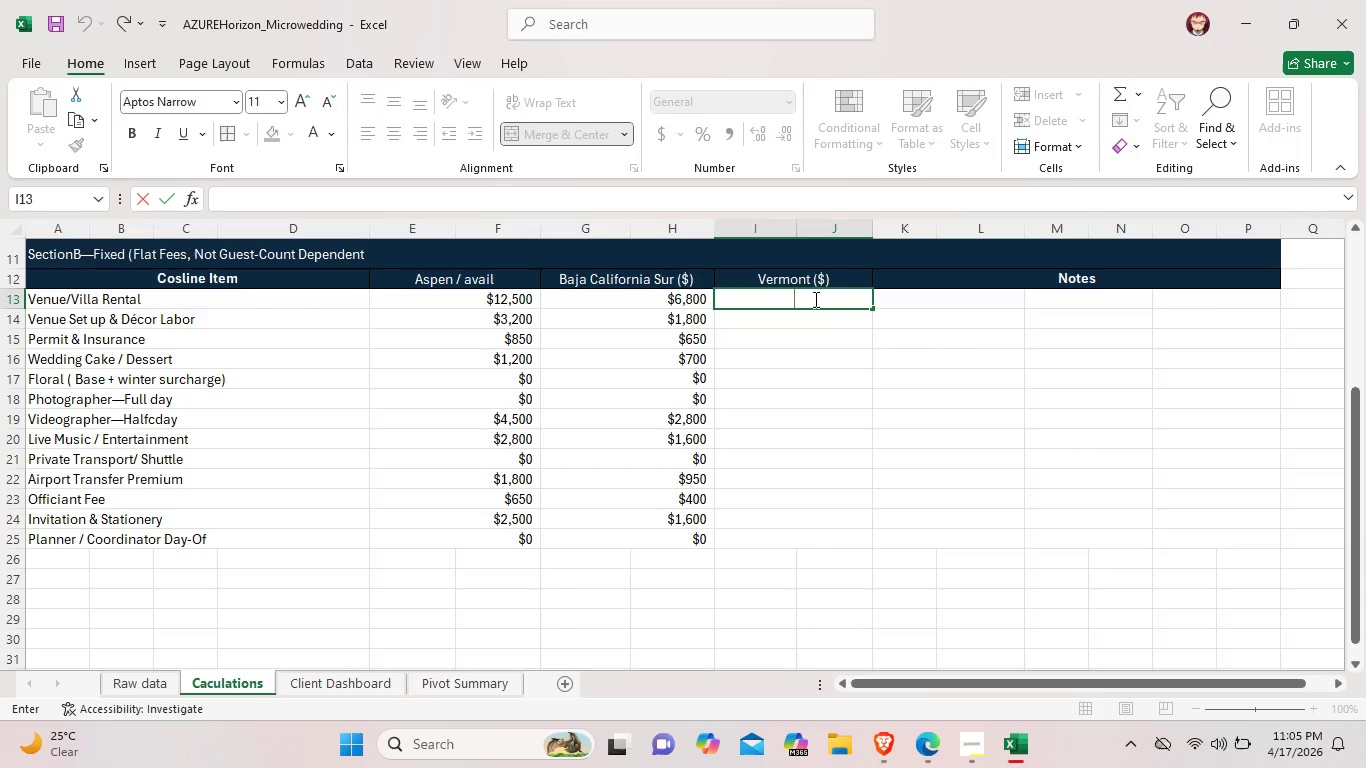 
type(#)
key(Backspace)
type($5,200)
 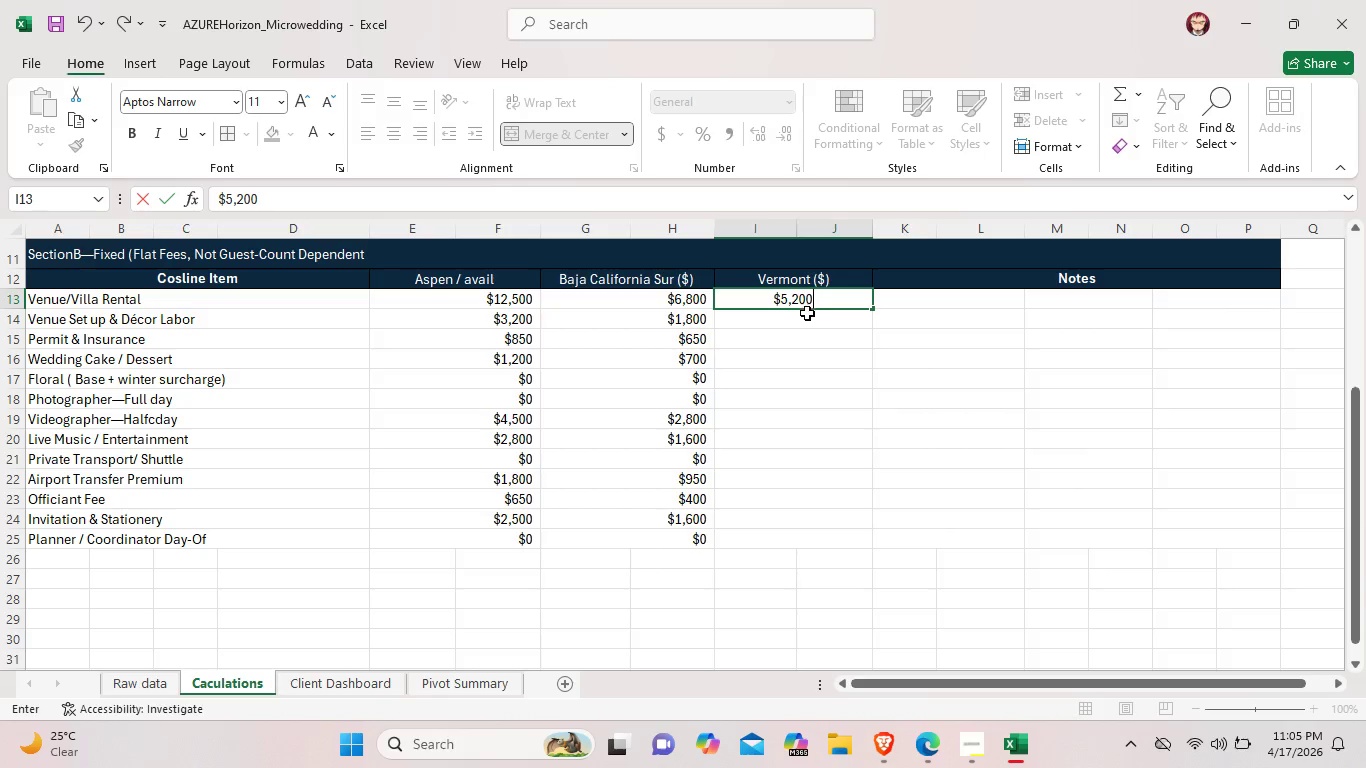 
double_click([808, 319])
 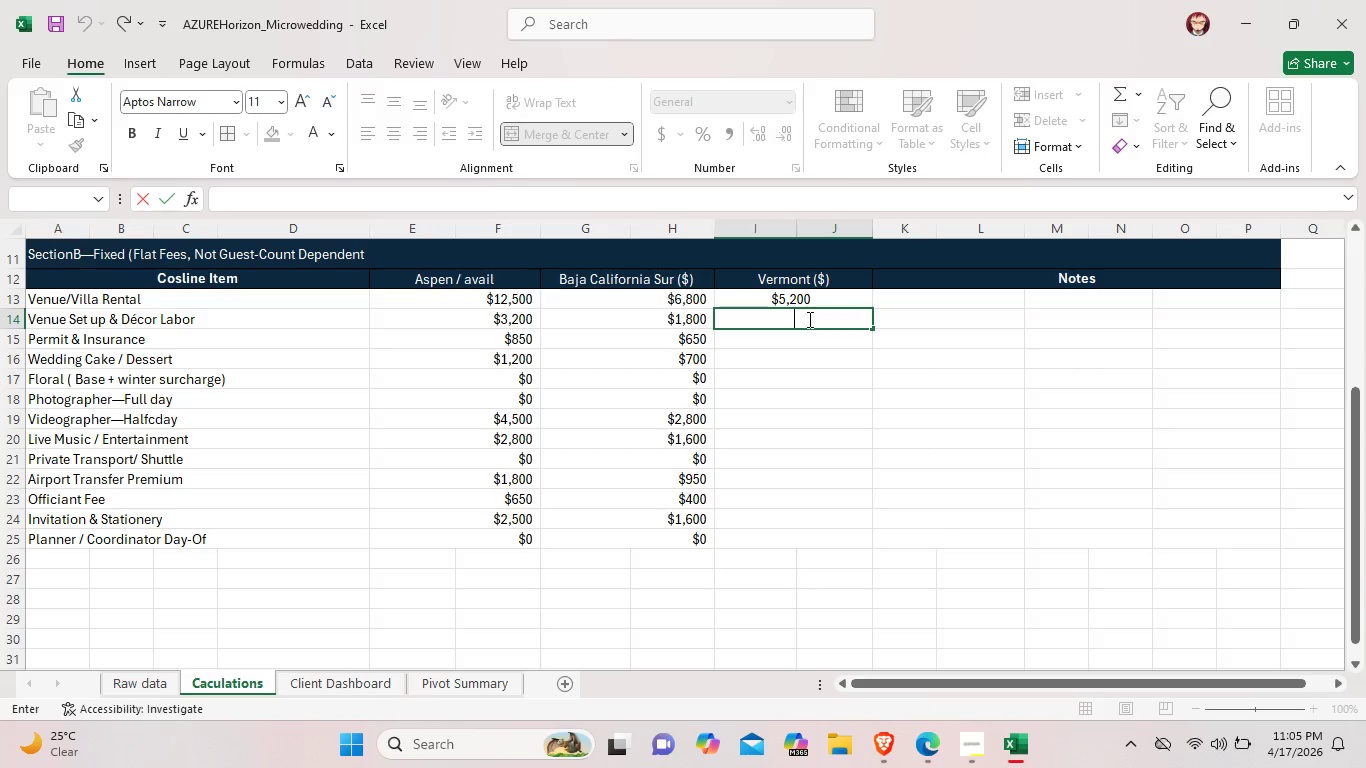 
type($2,400)
 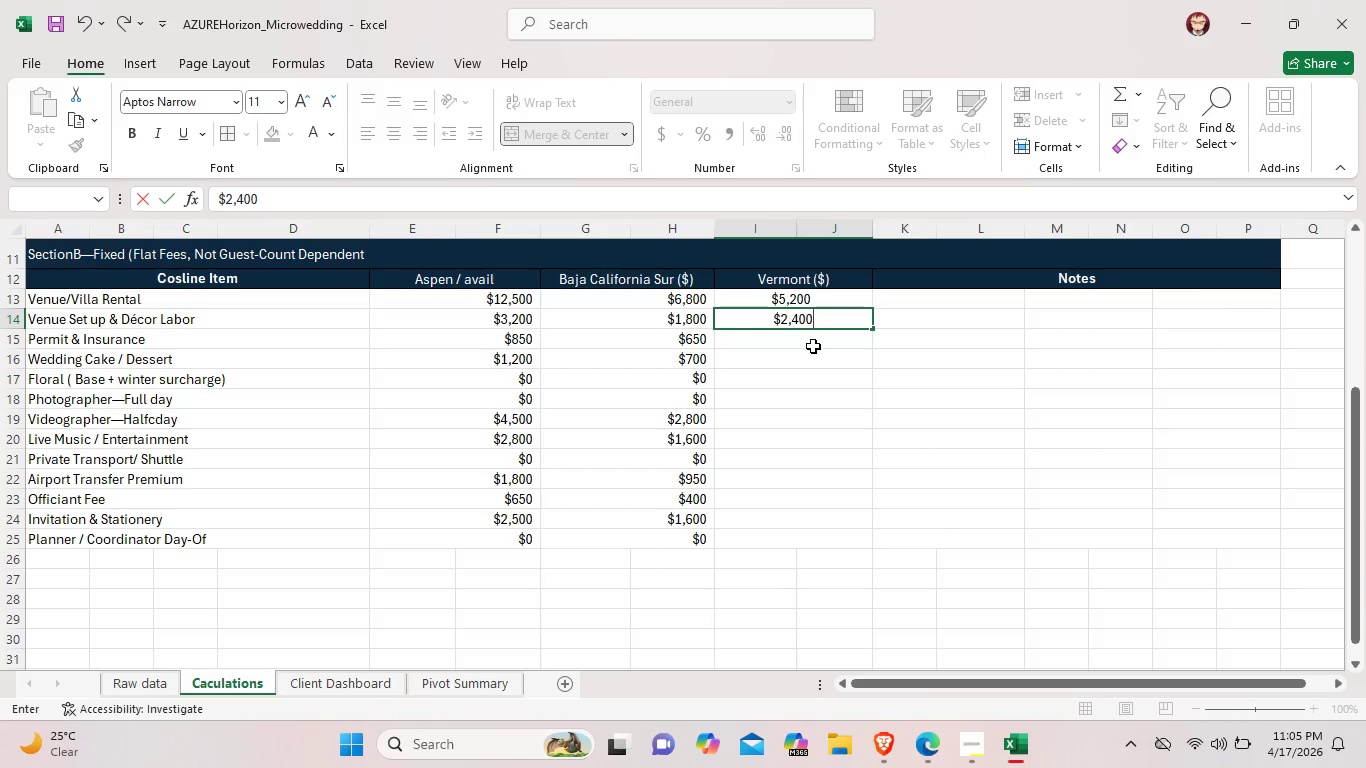 
double_click([816, 345])
 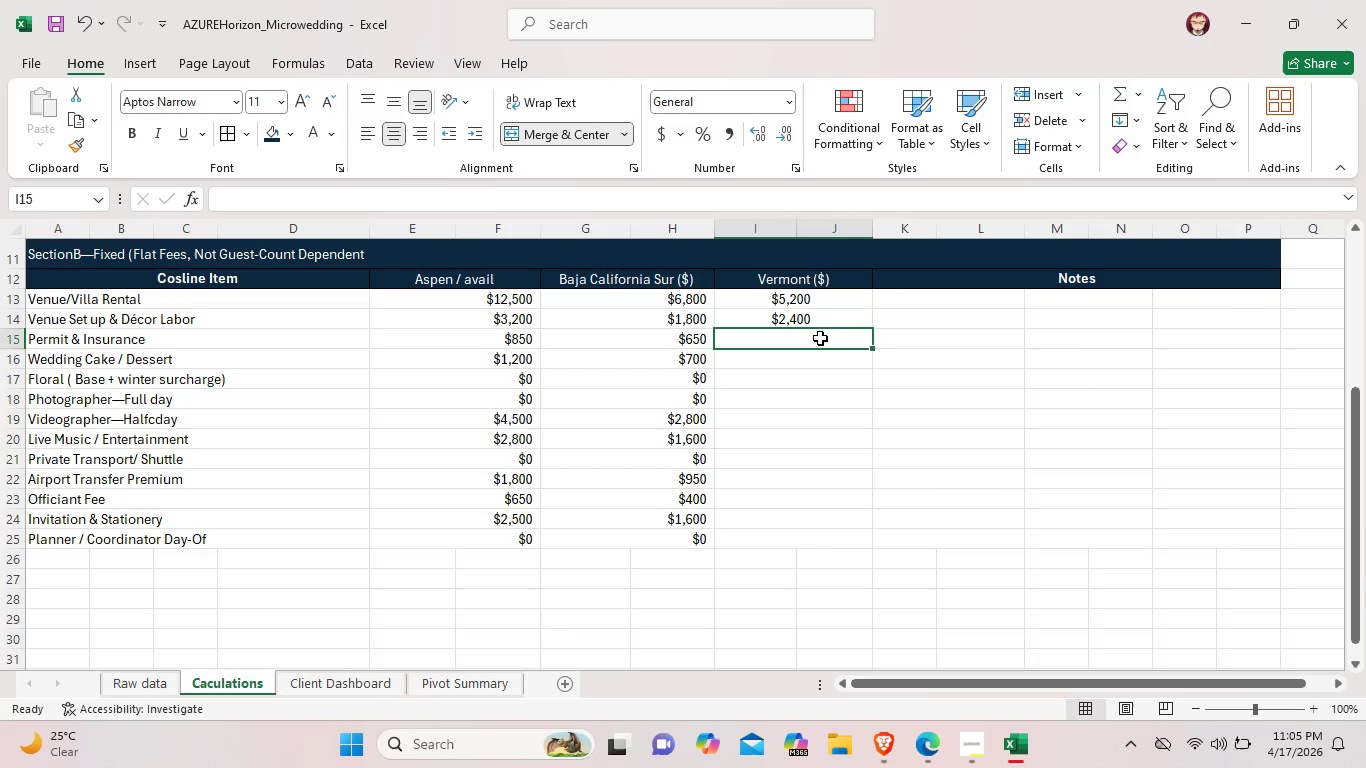 
double_click([820, 338])
 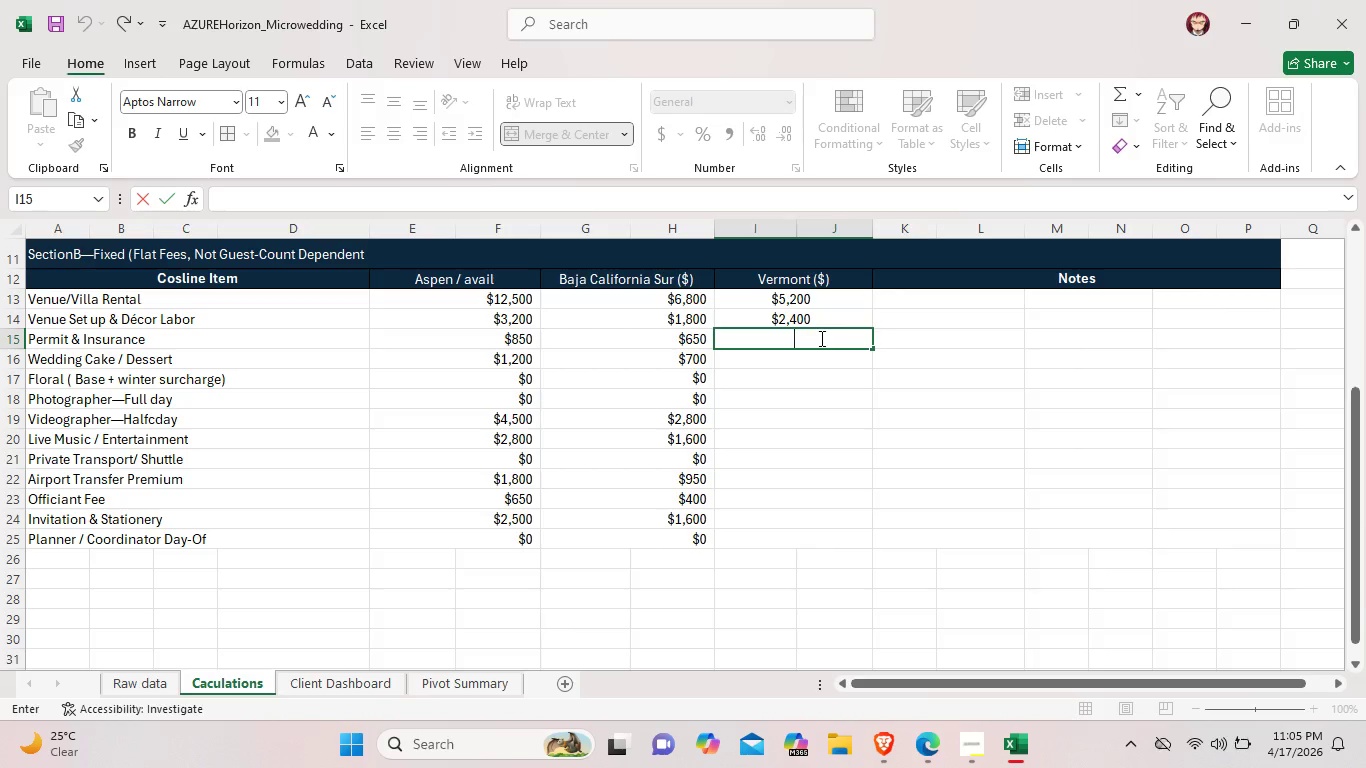 
key(Shift+ShiftLeft)
 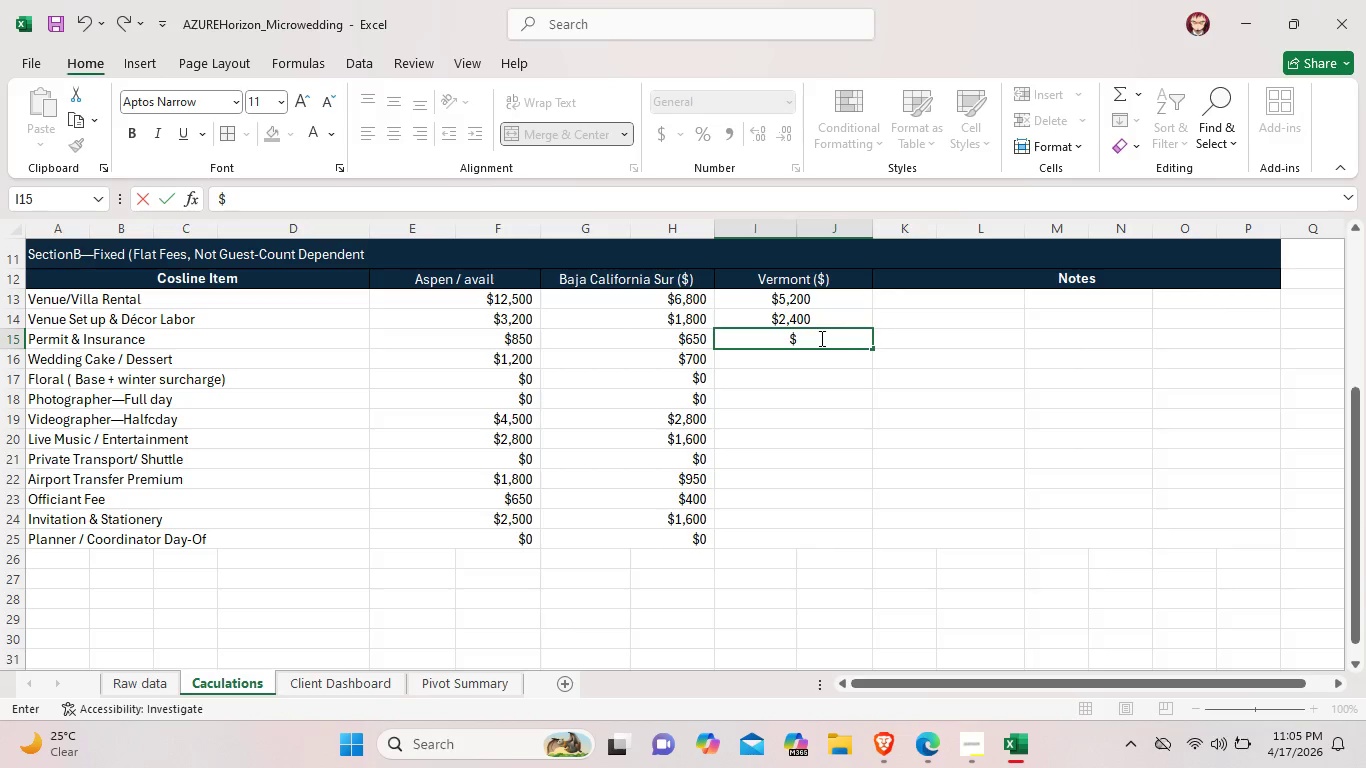 
key(Shift+4)
 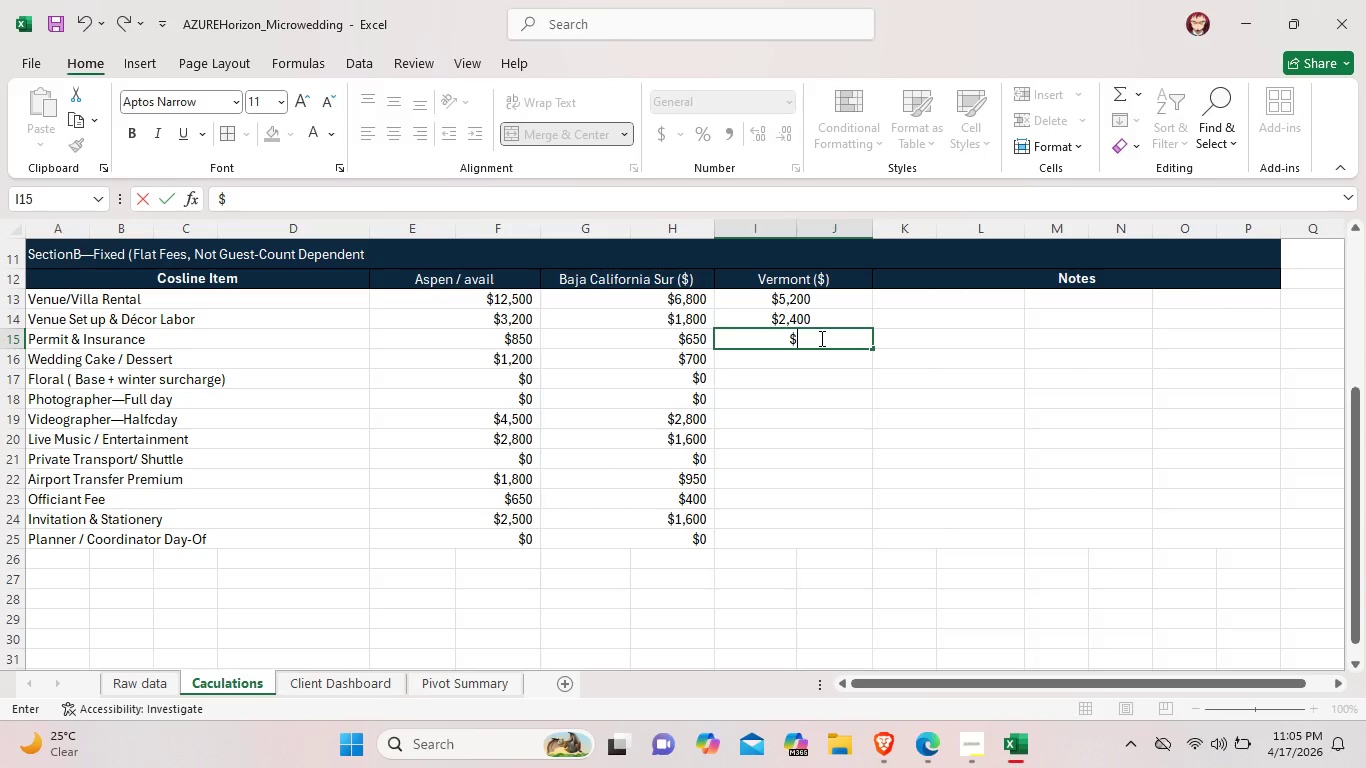 
wait(7.36)
 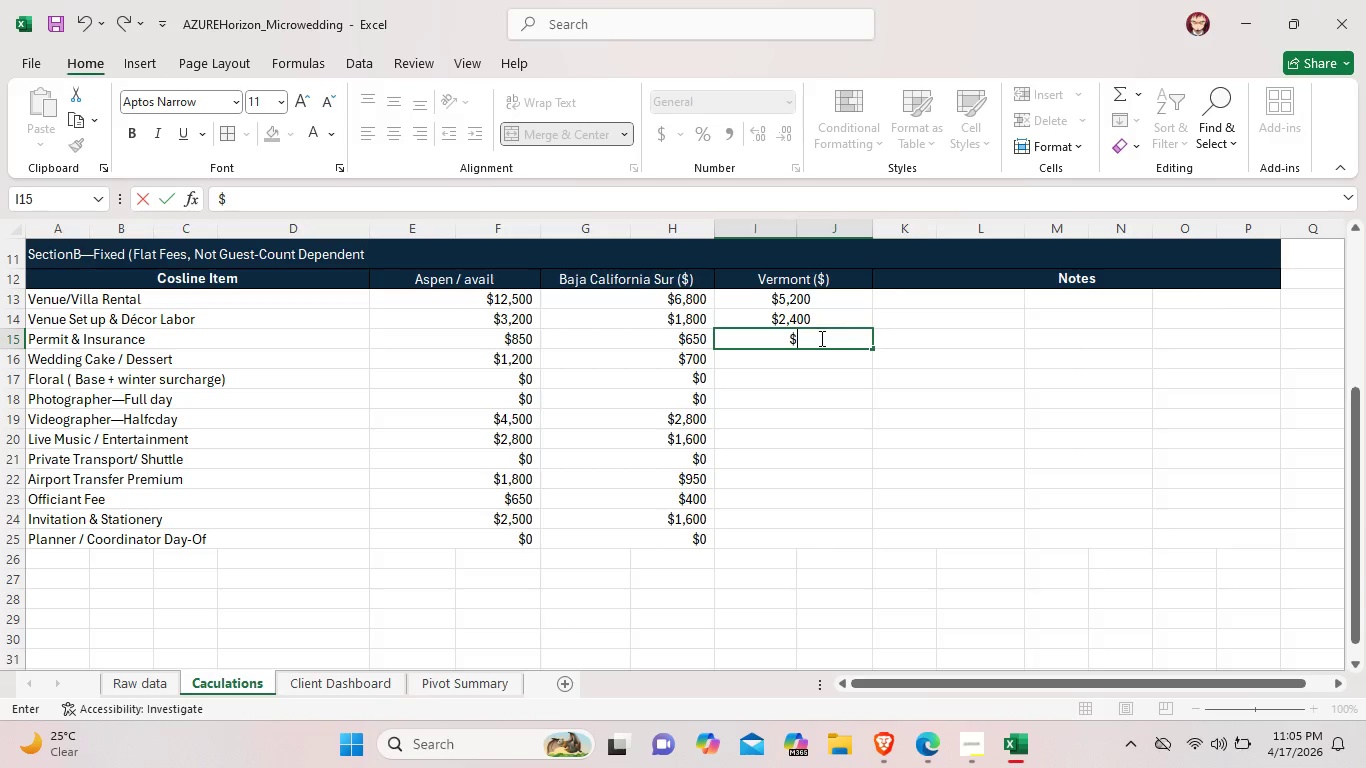 
type(750)
 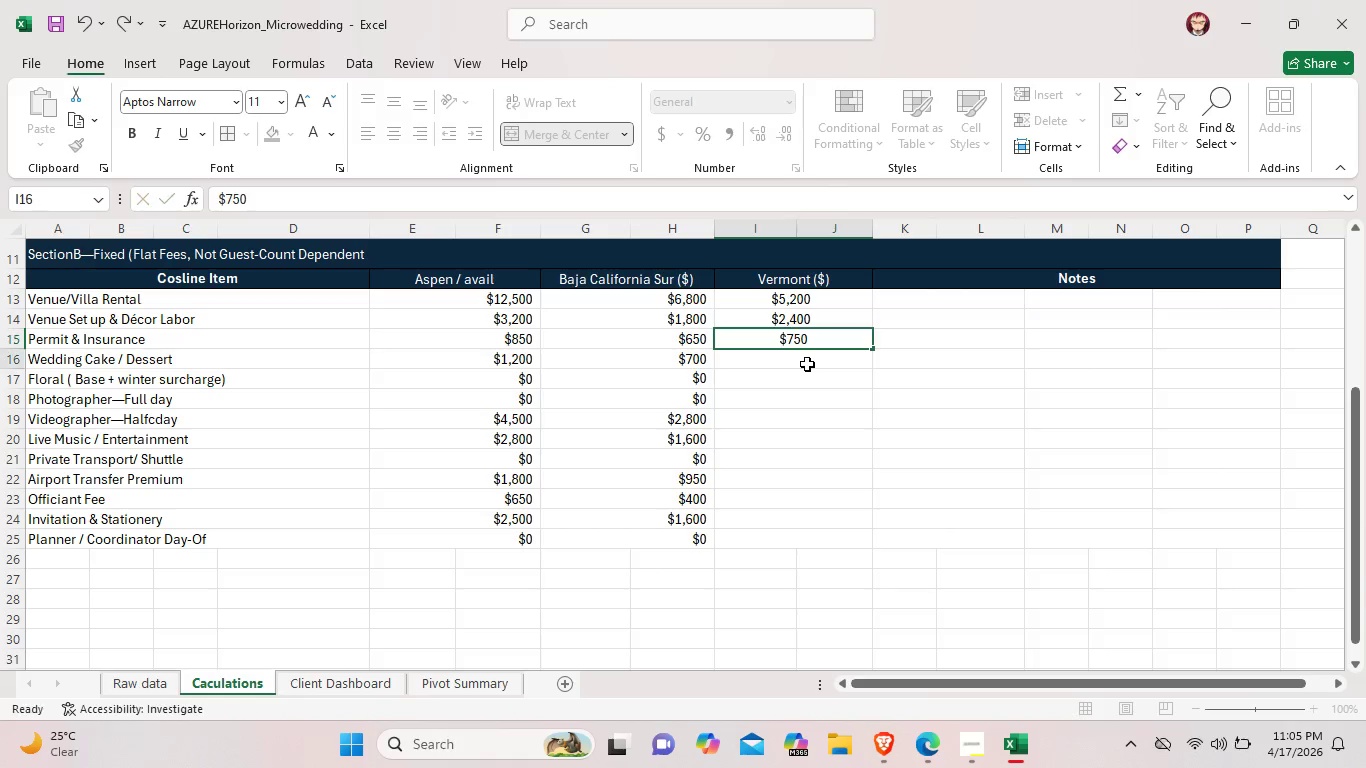 
double_click([807, 364])
 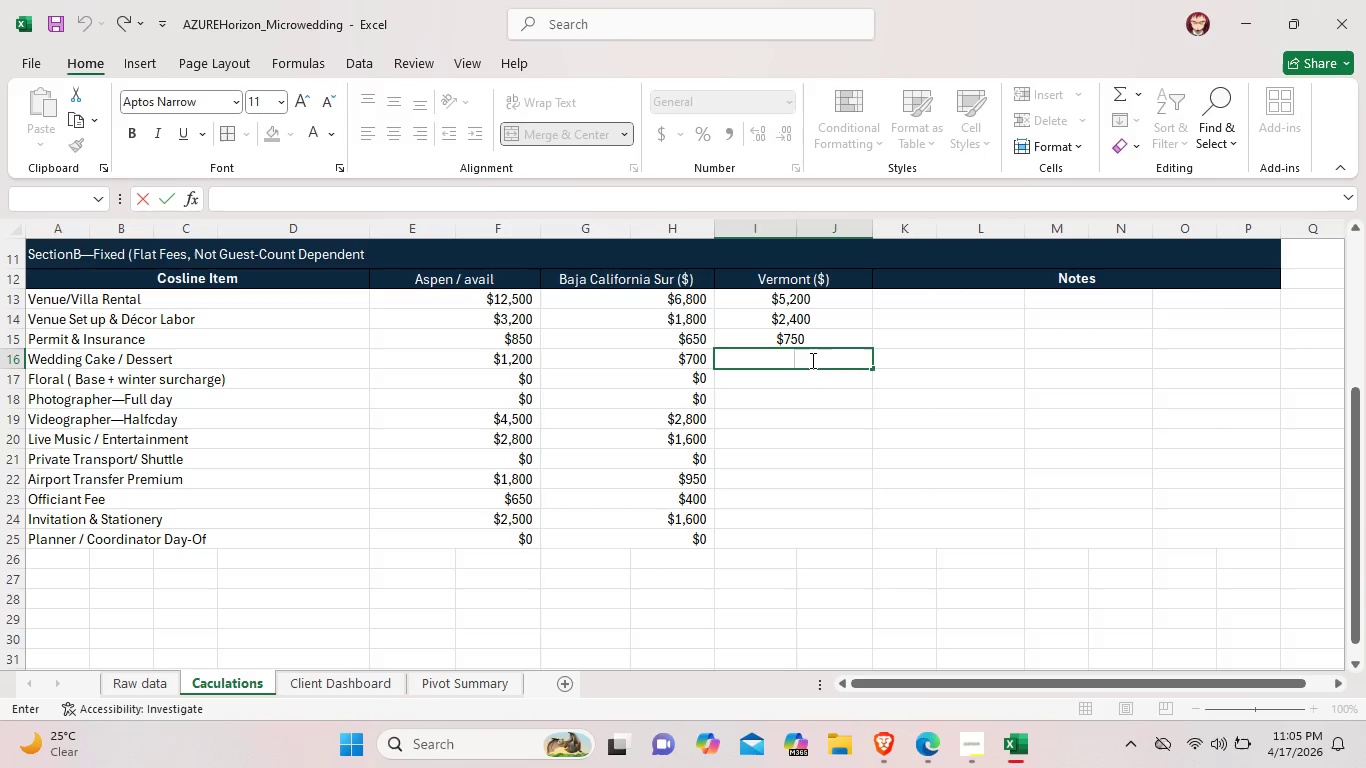 
type(950)
 